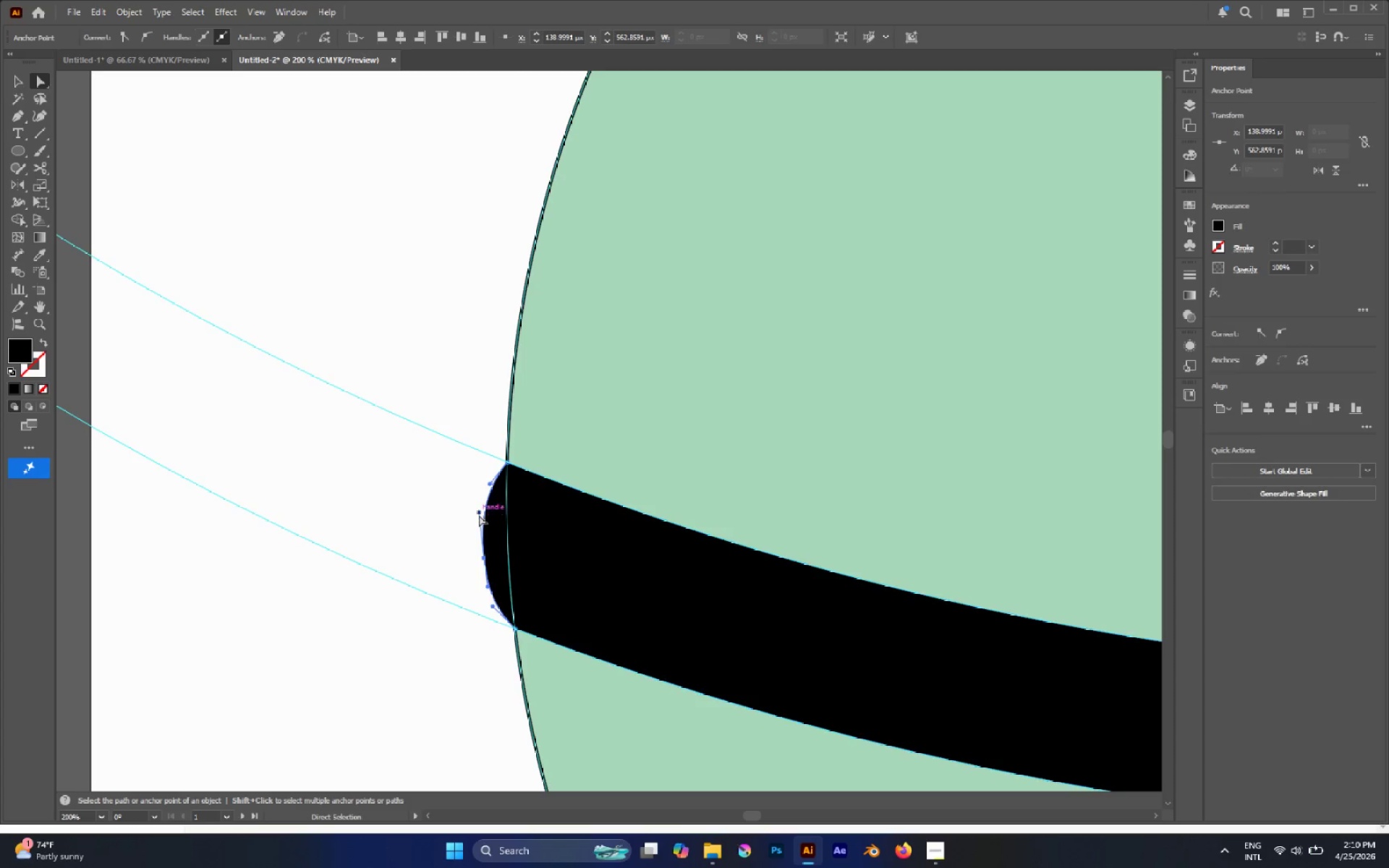 
left_click_drag(start_coordinate=[479, 514], to_coordinate=[483, 505])
 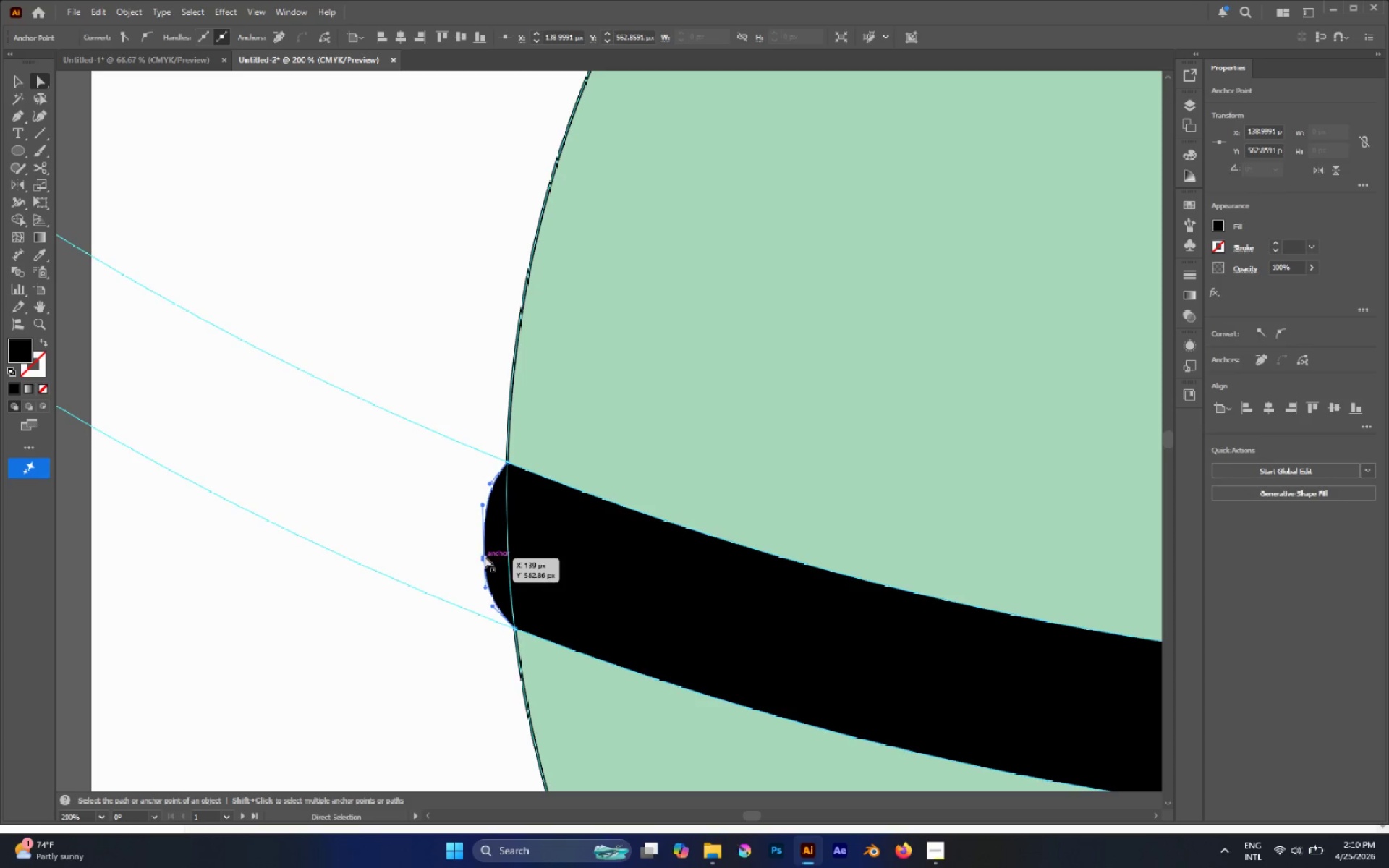 
left_click_drag(start_coordinate=[485, 556], to_coordinate=[483, 547])
 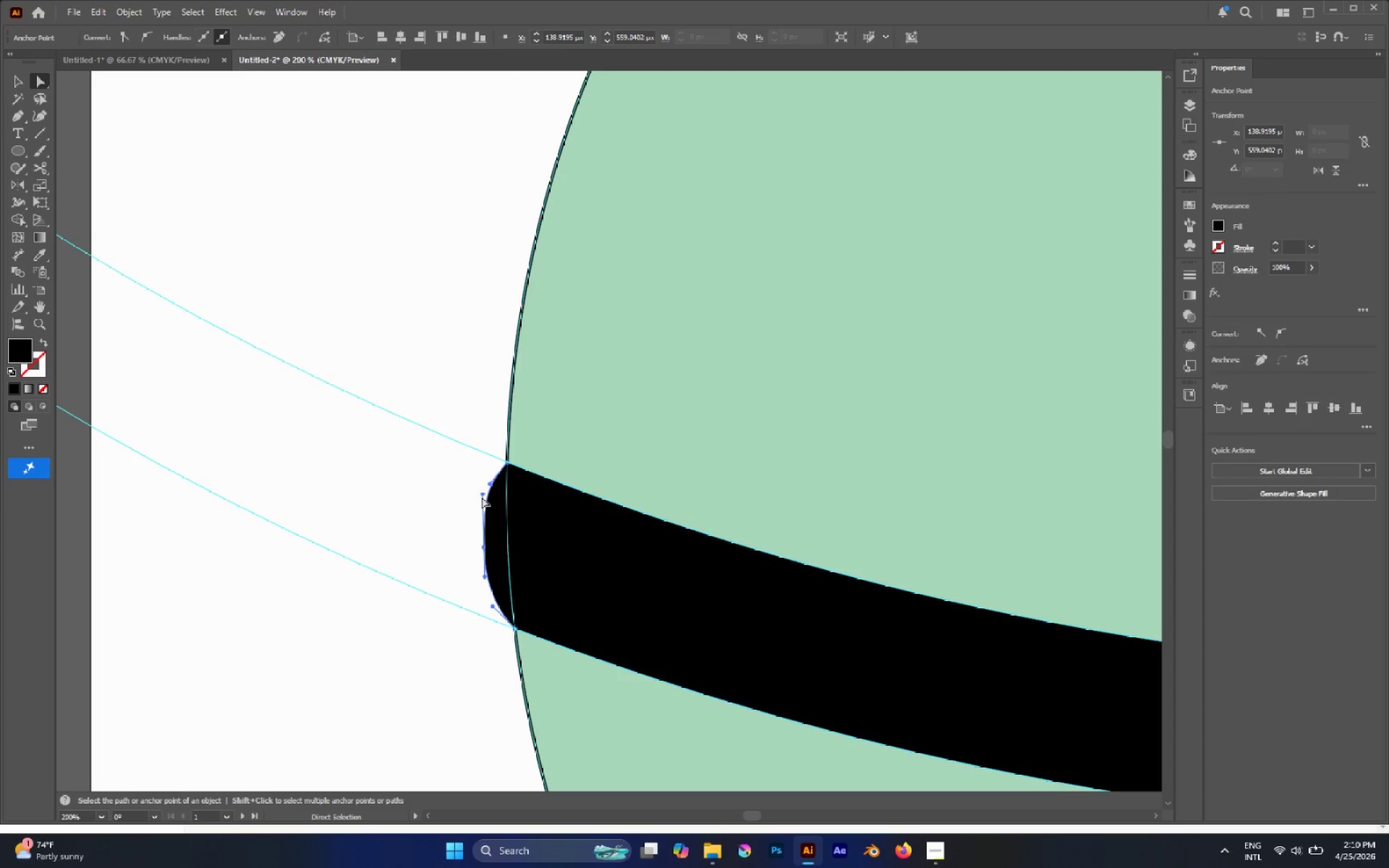 
left_click_drag(start_coordinate=[481, 495], to_coordinate=[483, 501])
 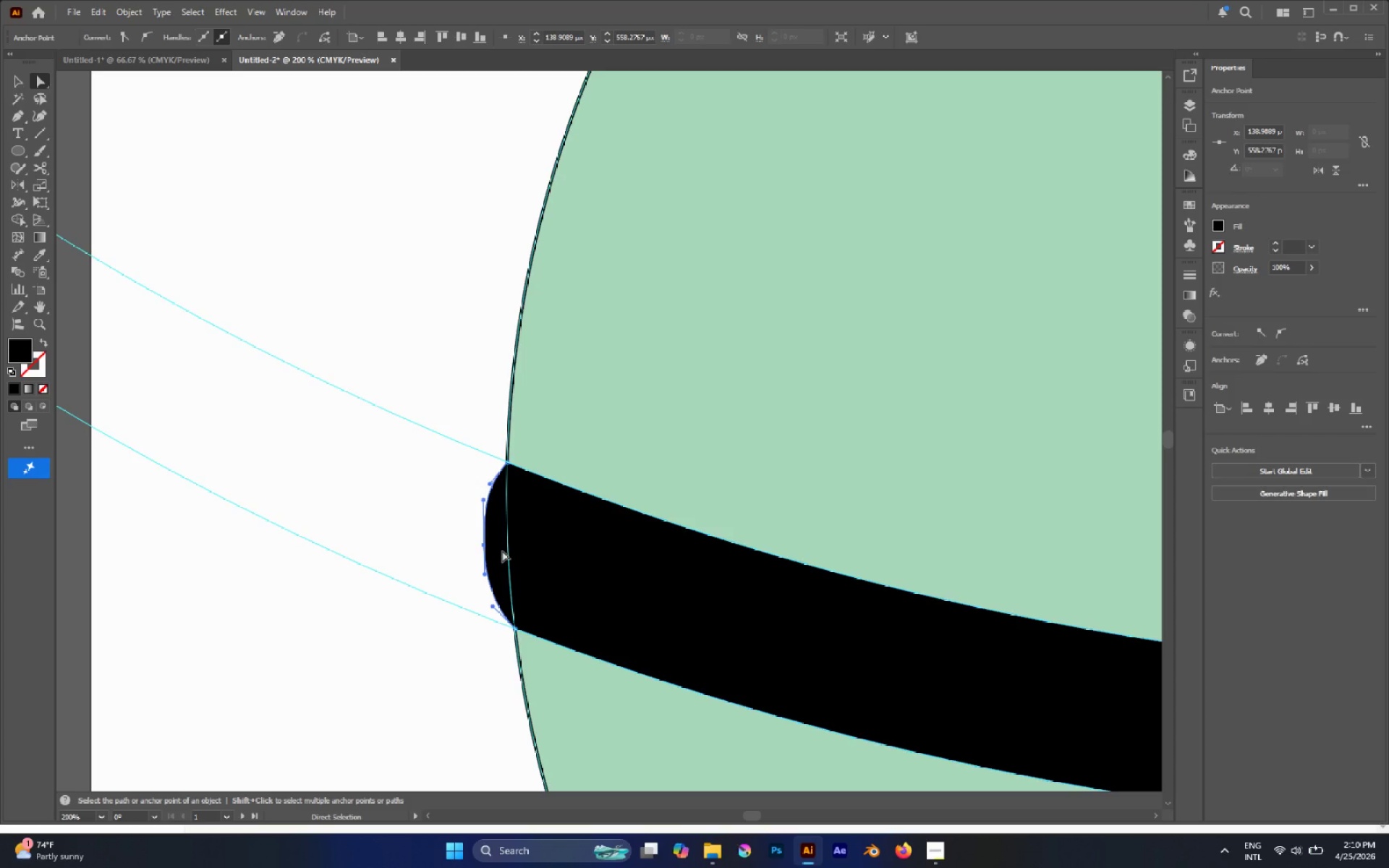 
wait(45.5)
 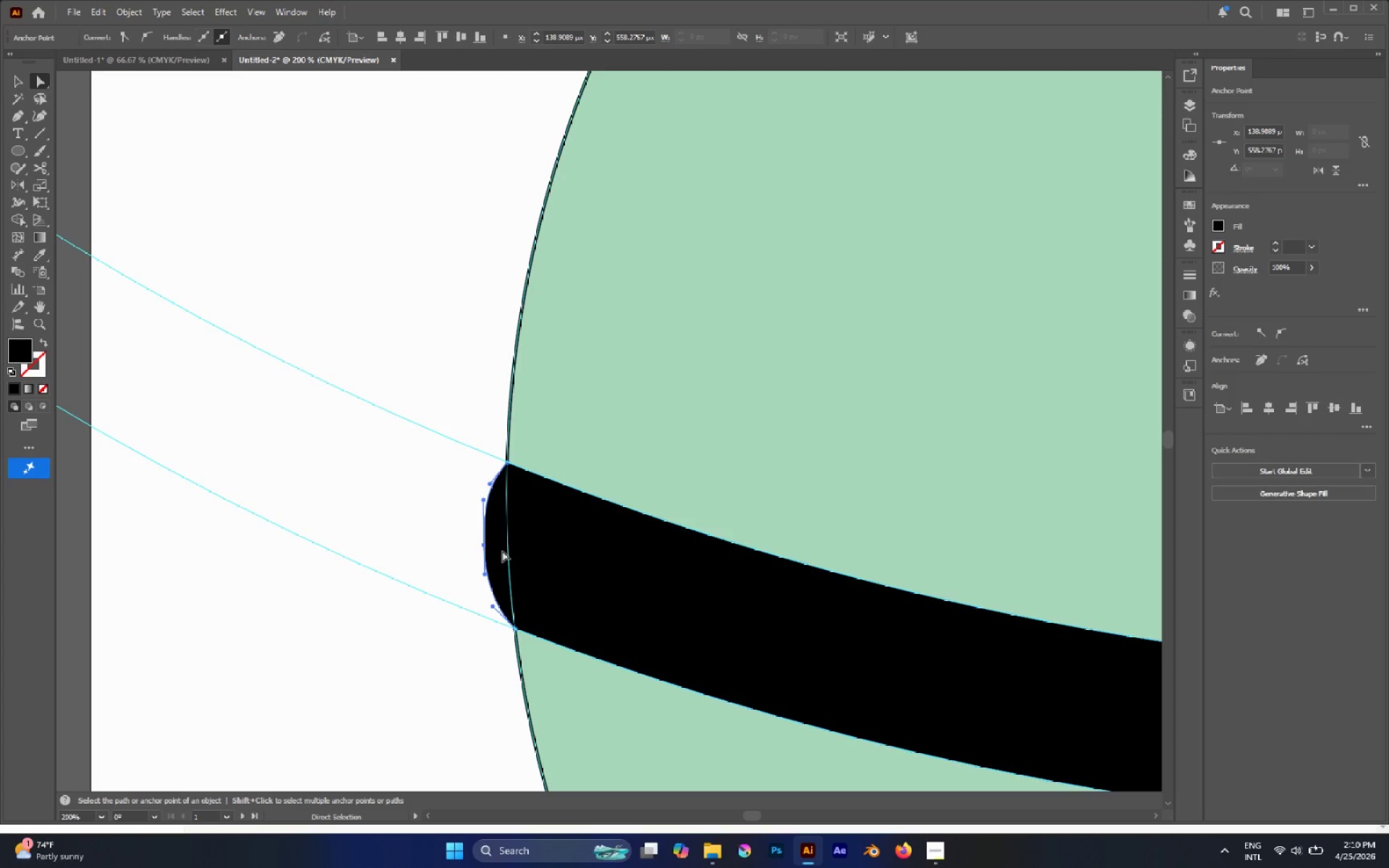 
left_click([485, 542])
 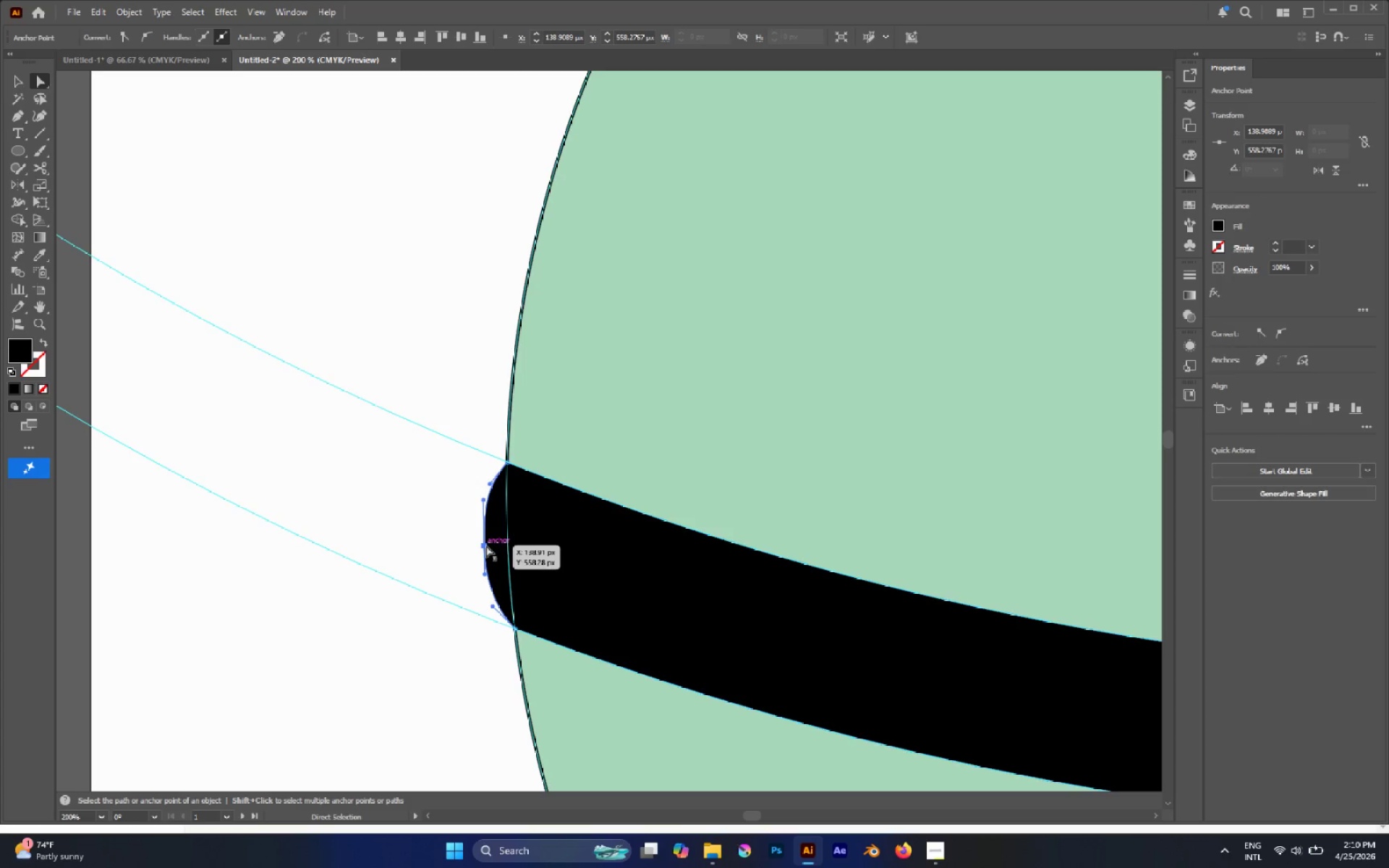 
left_click([486, 546])
 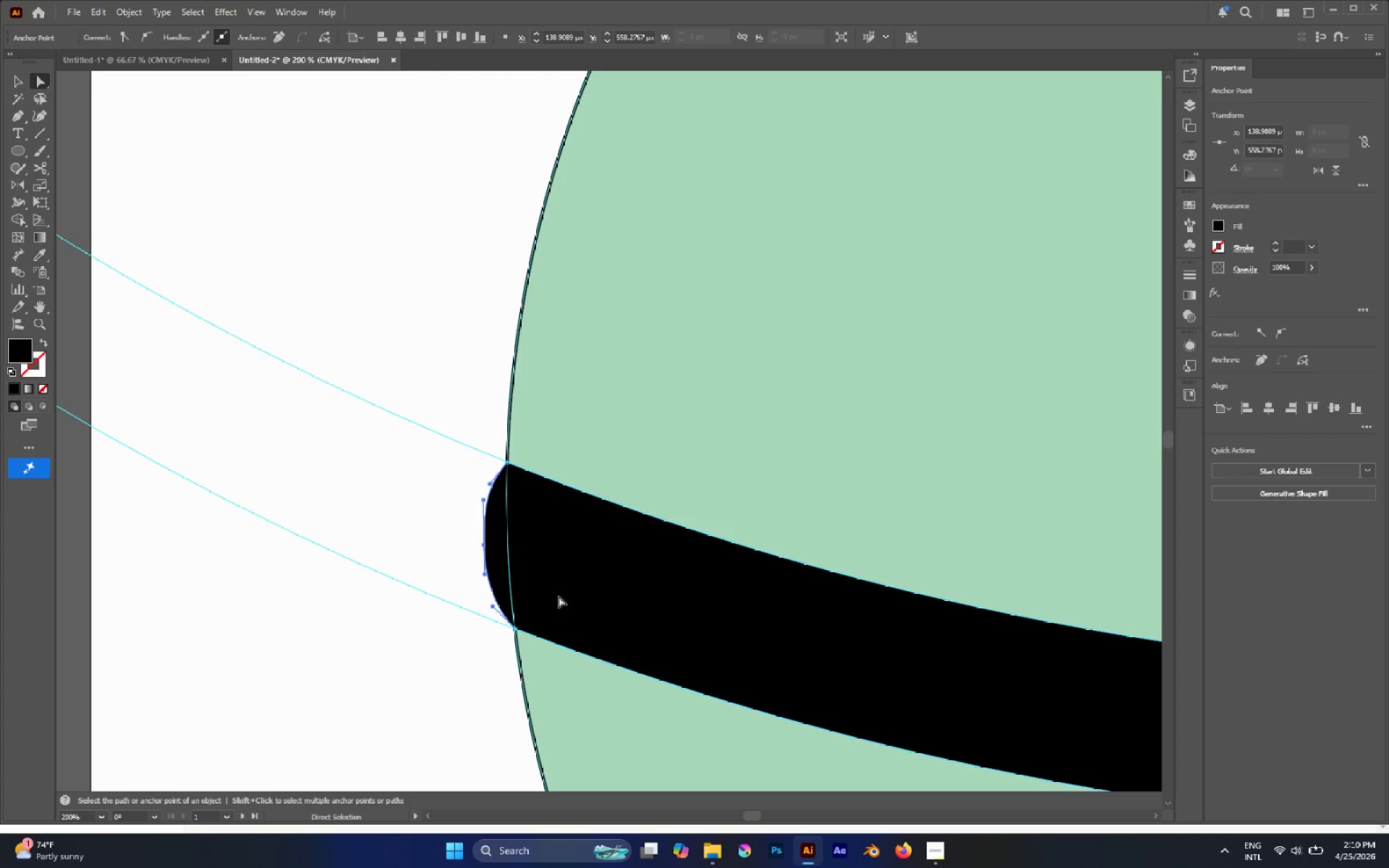 
key(S)
 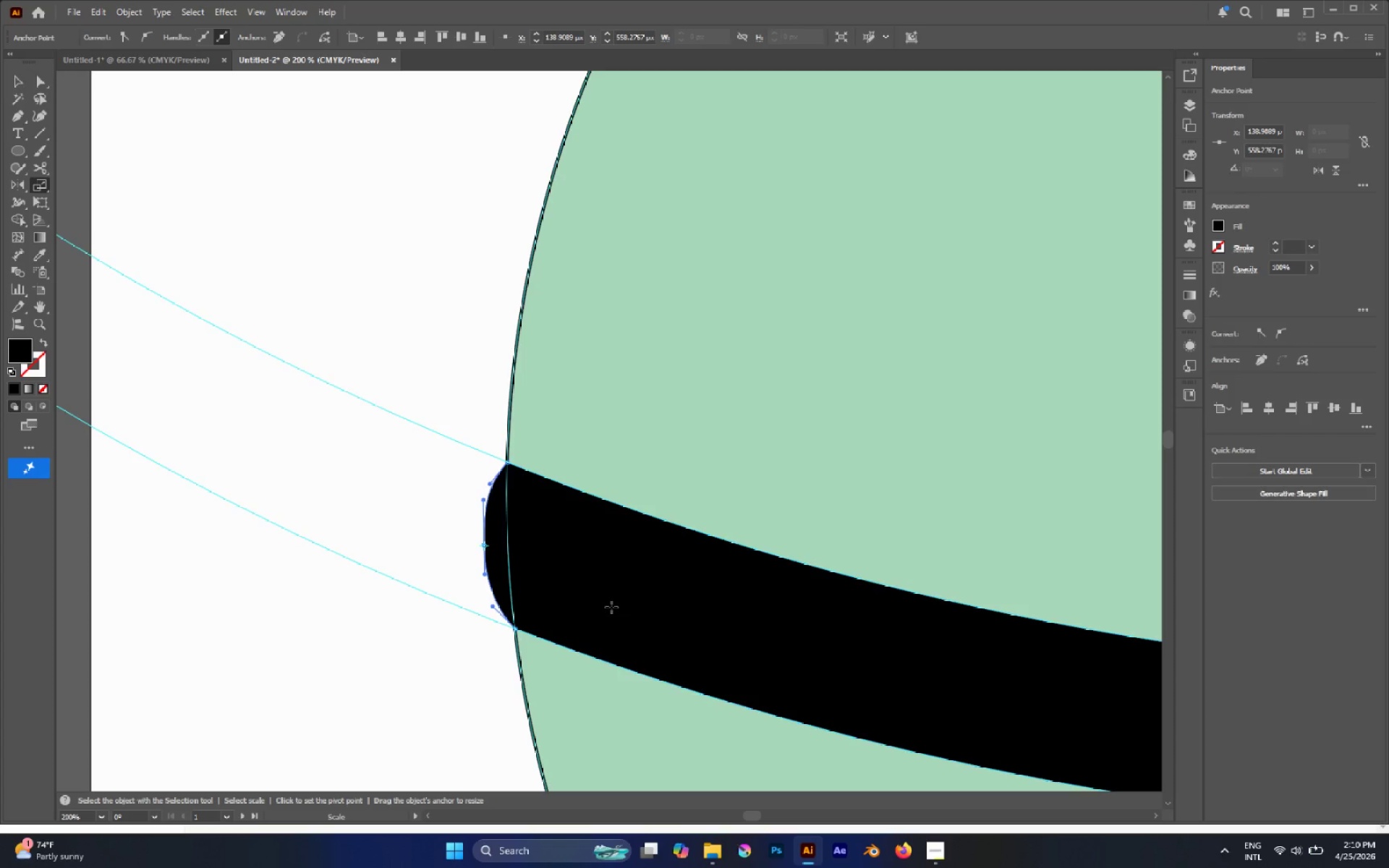 
left_click_drag(start_coordinate=[611, 607], to_coordinate=[567, 586])
 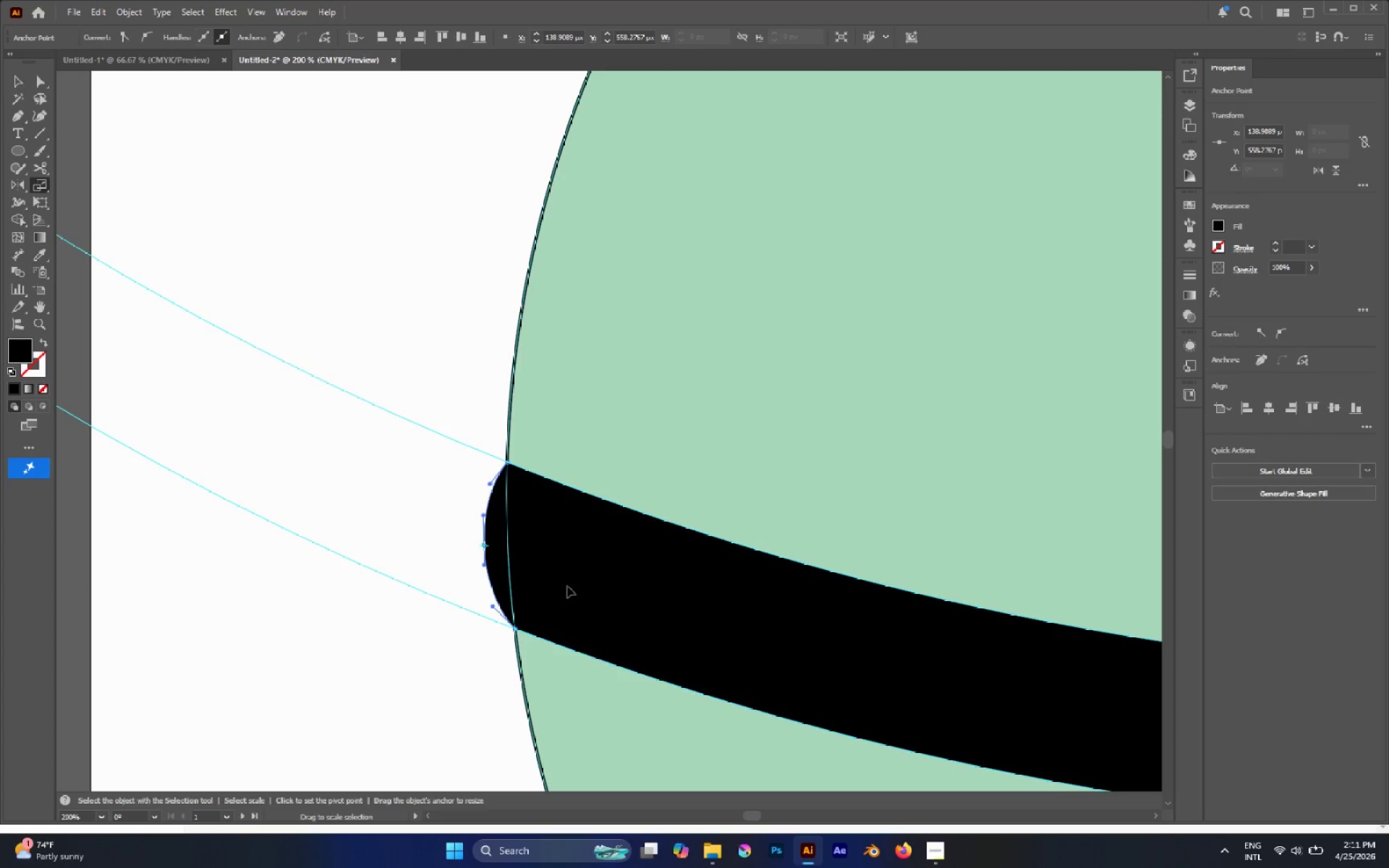 
key(A)
 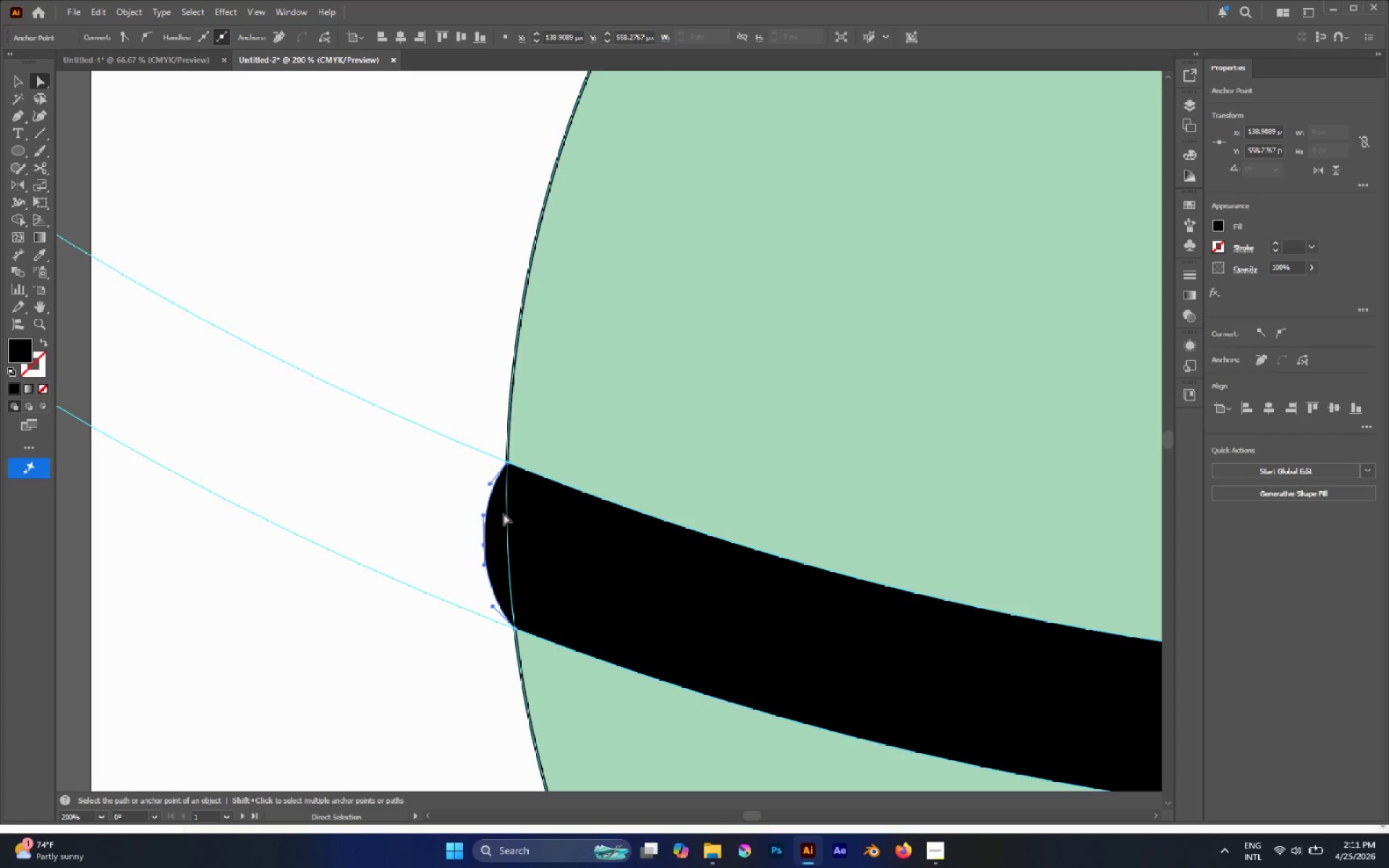 
left_click([415, 505])
 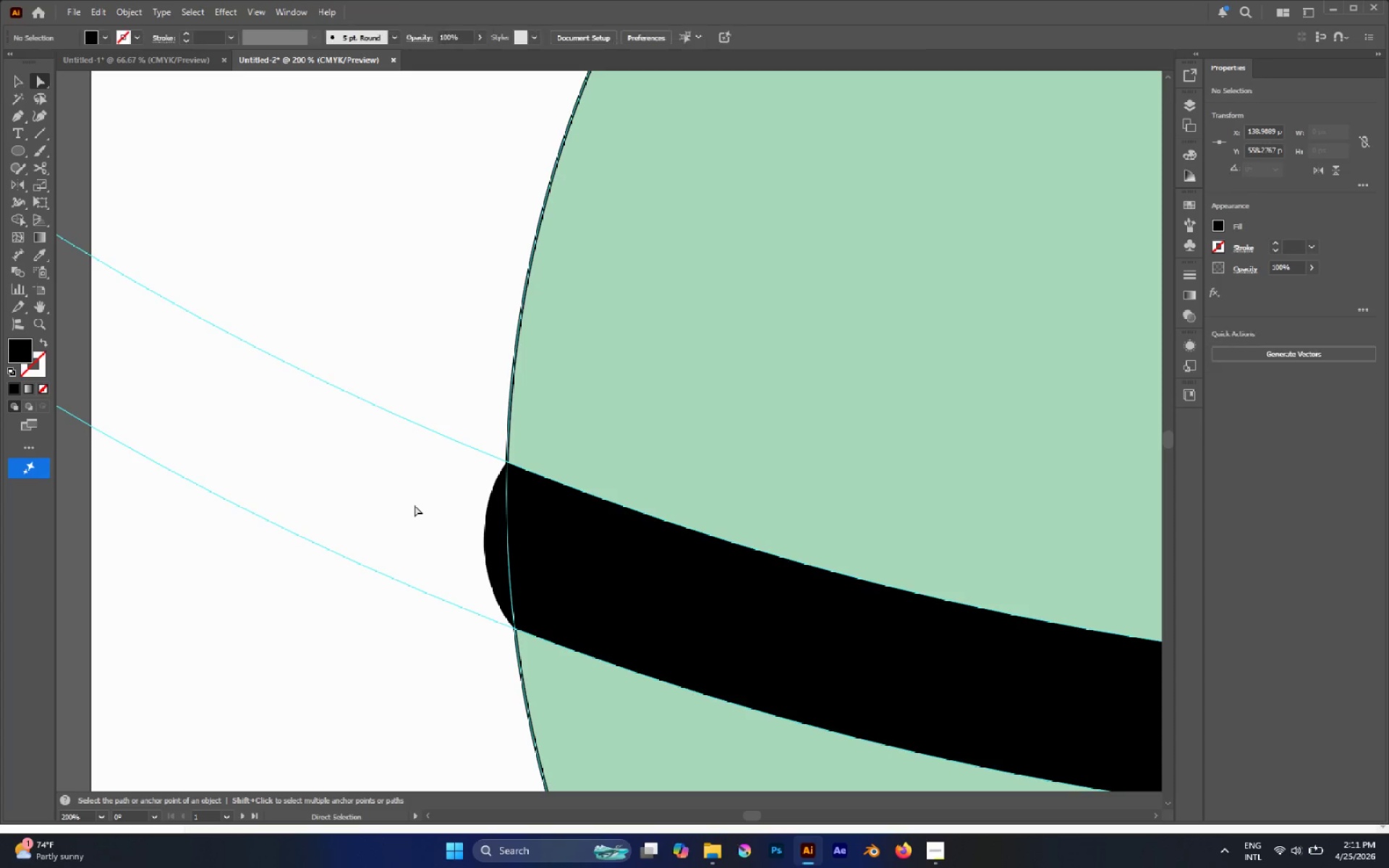 
hold_key(key=AltLeft, duration=0.73)
scroll: coordinate [405, 511], scroll_direction: down, amount: 5.0
 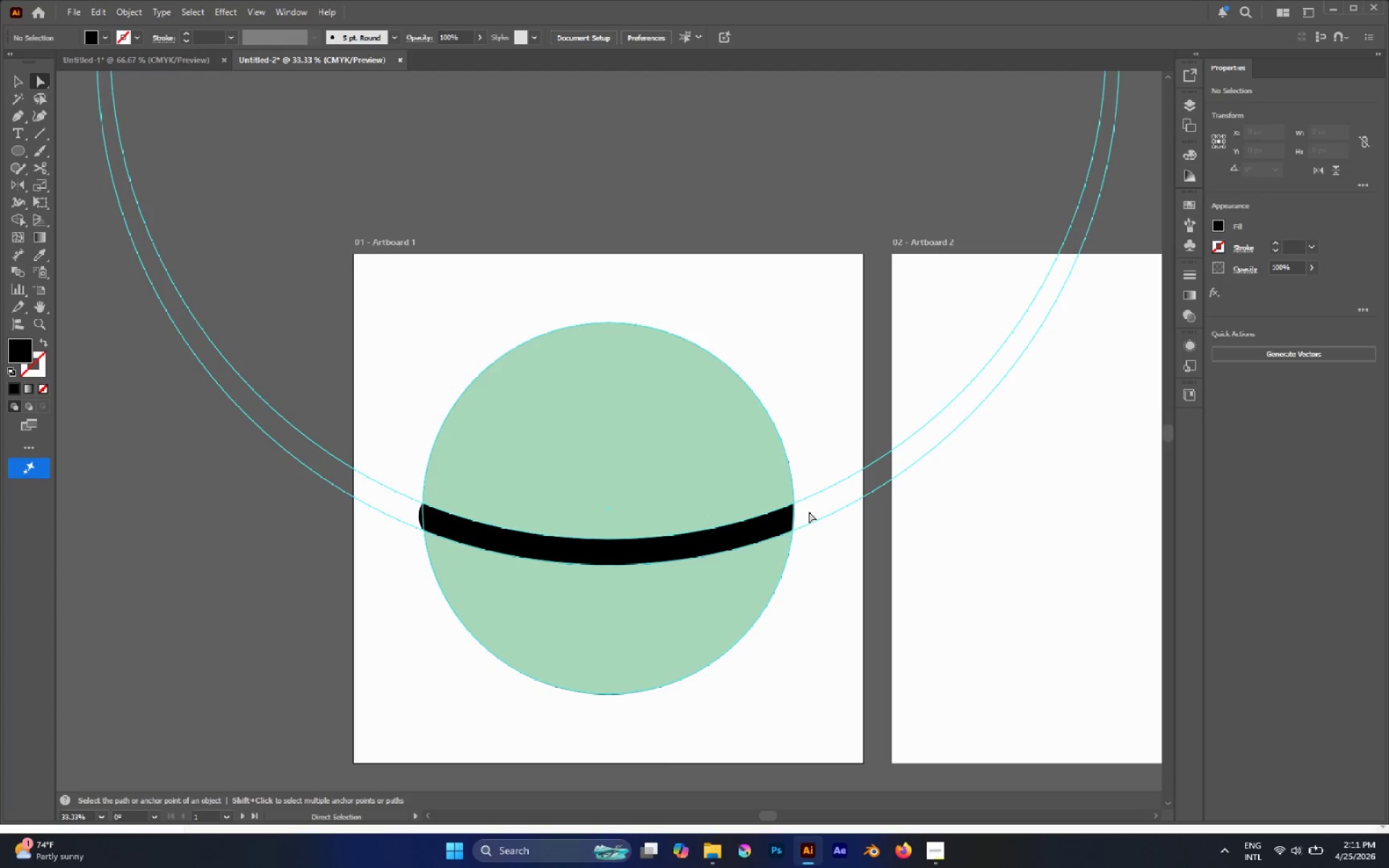 
hold_key(key=AltLeft, duration=0.59)
 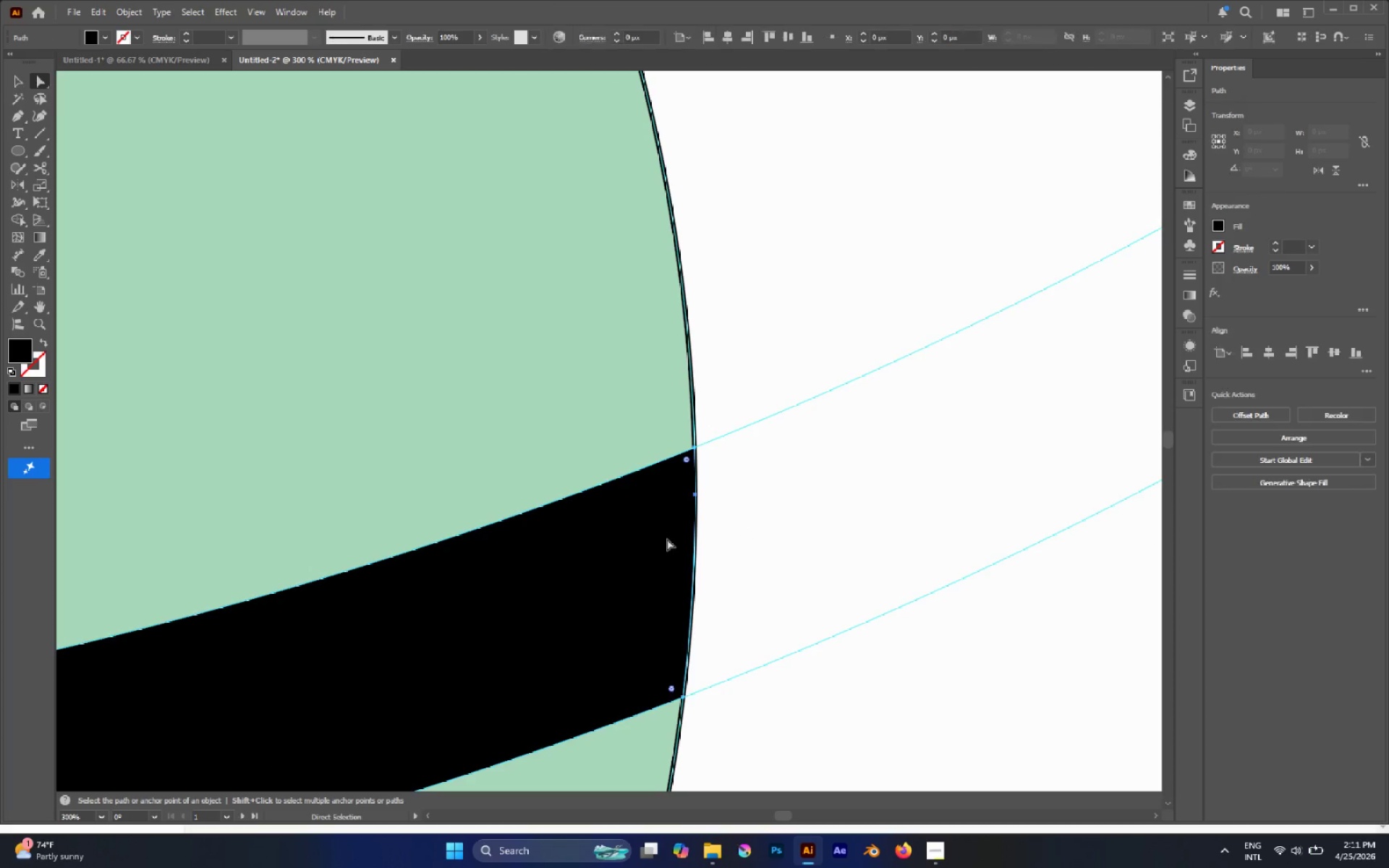 
left_click([669, 539])
 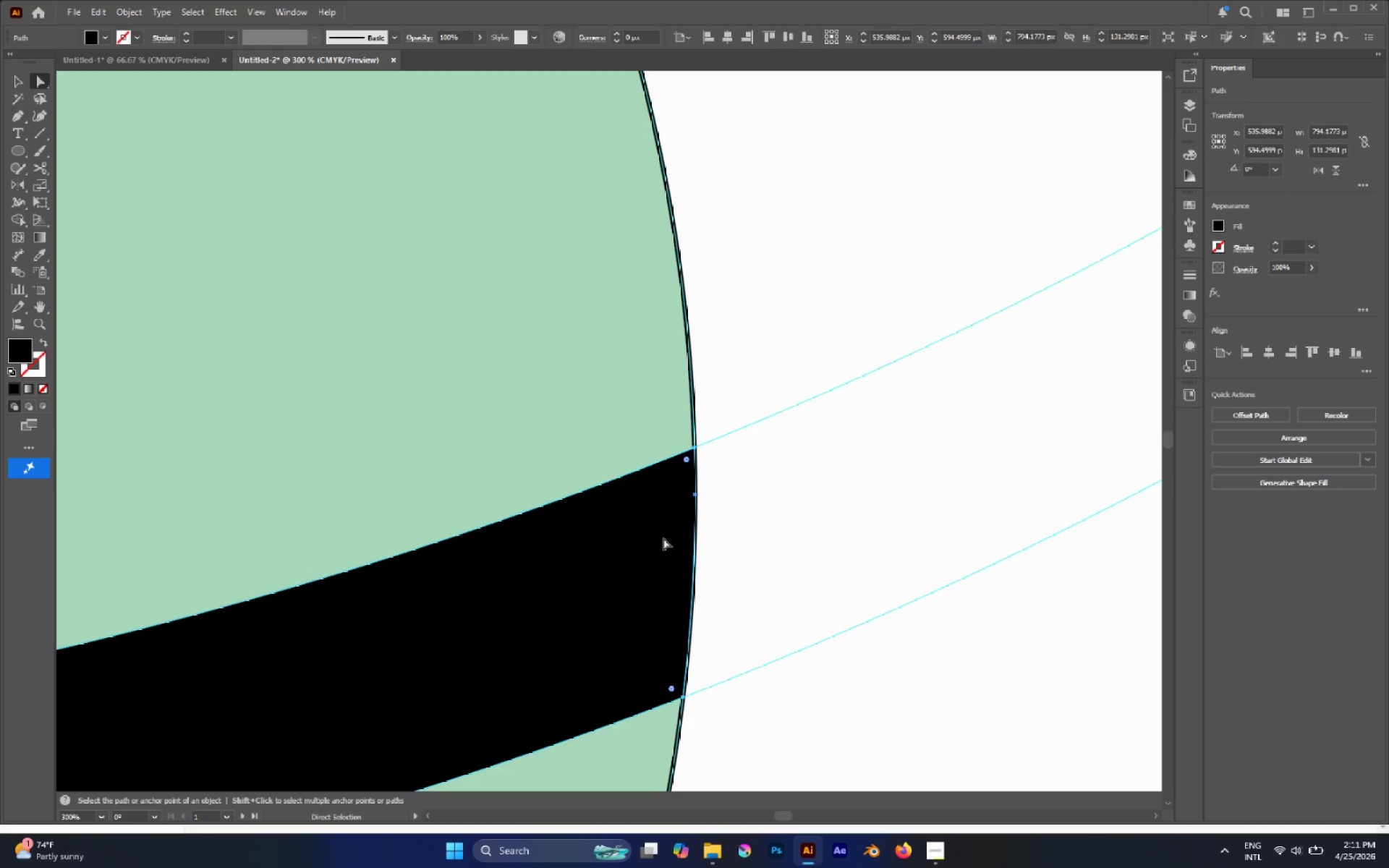 
scroll: coordinate [801, 511], scroll_direction: up, amount: 6.0
 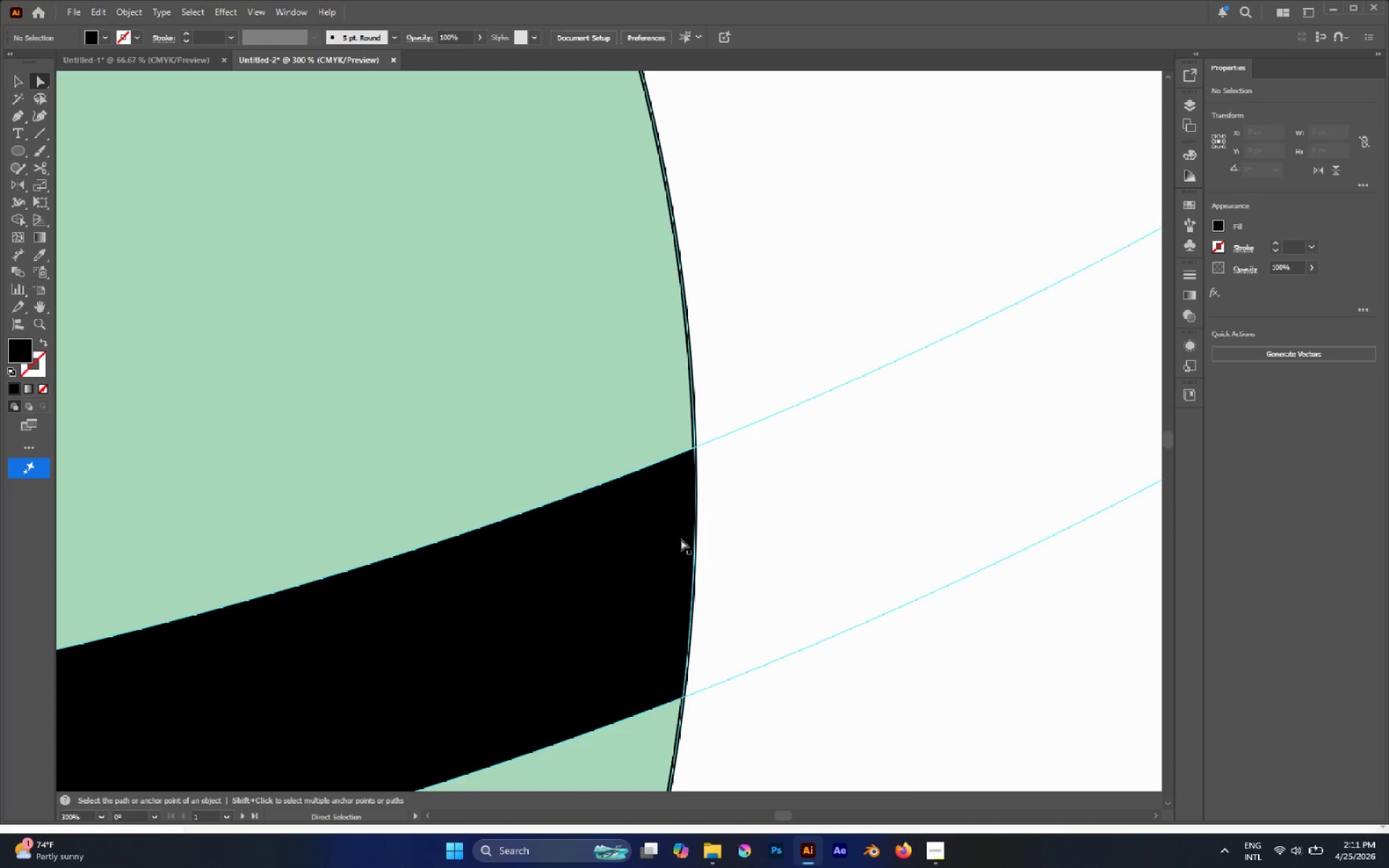 
key(P)
 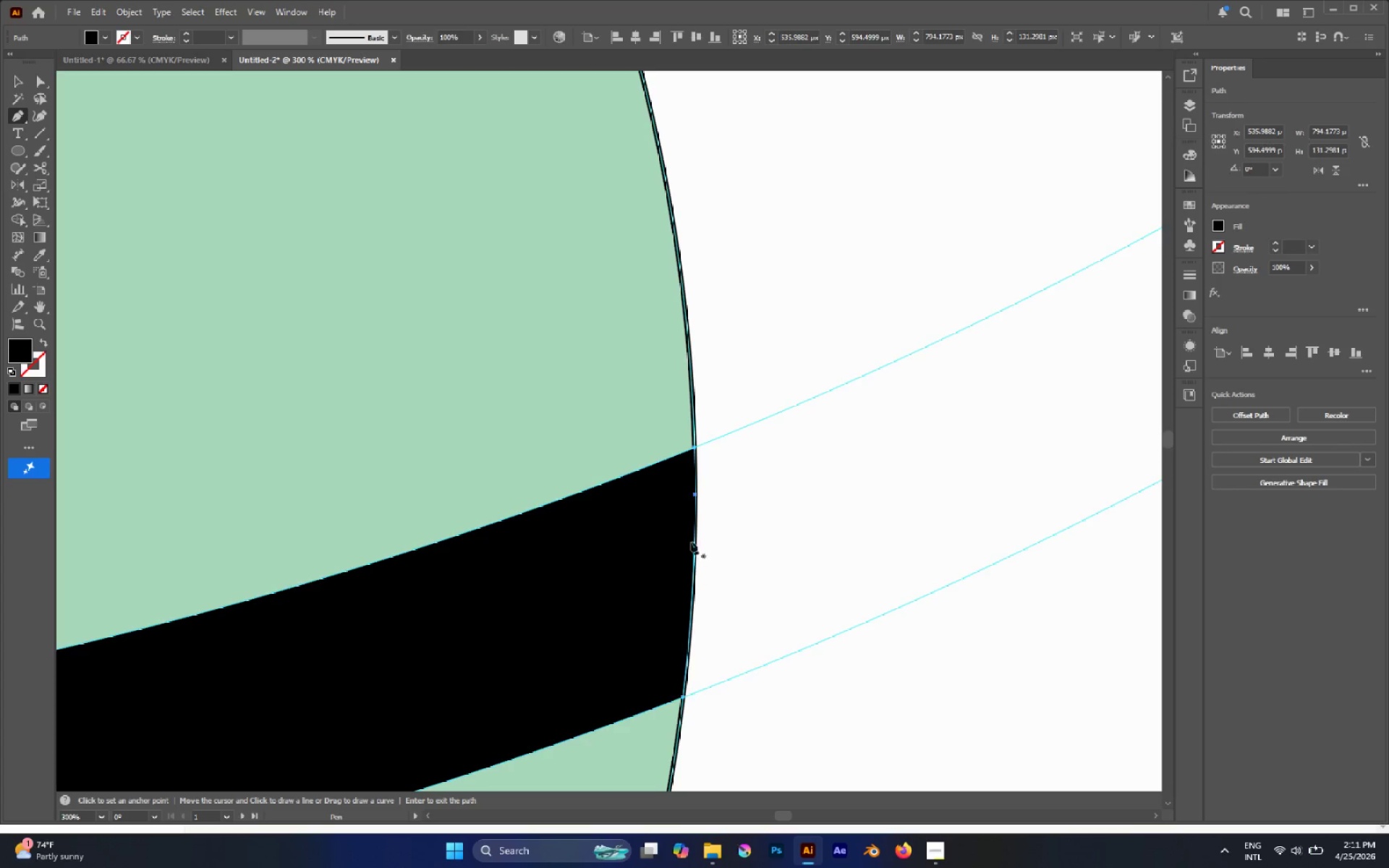 
key(A)
 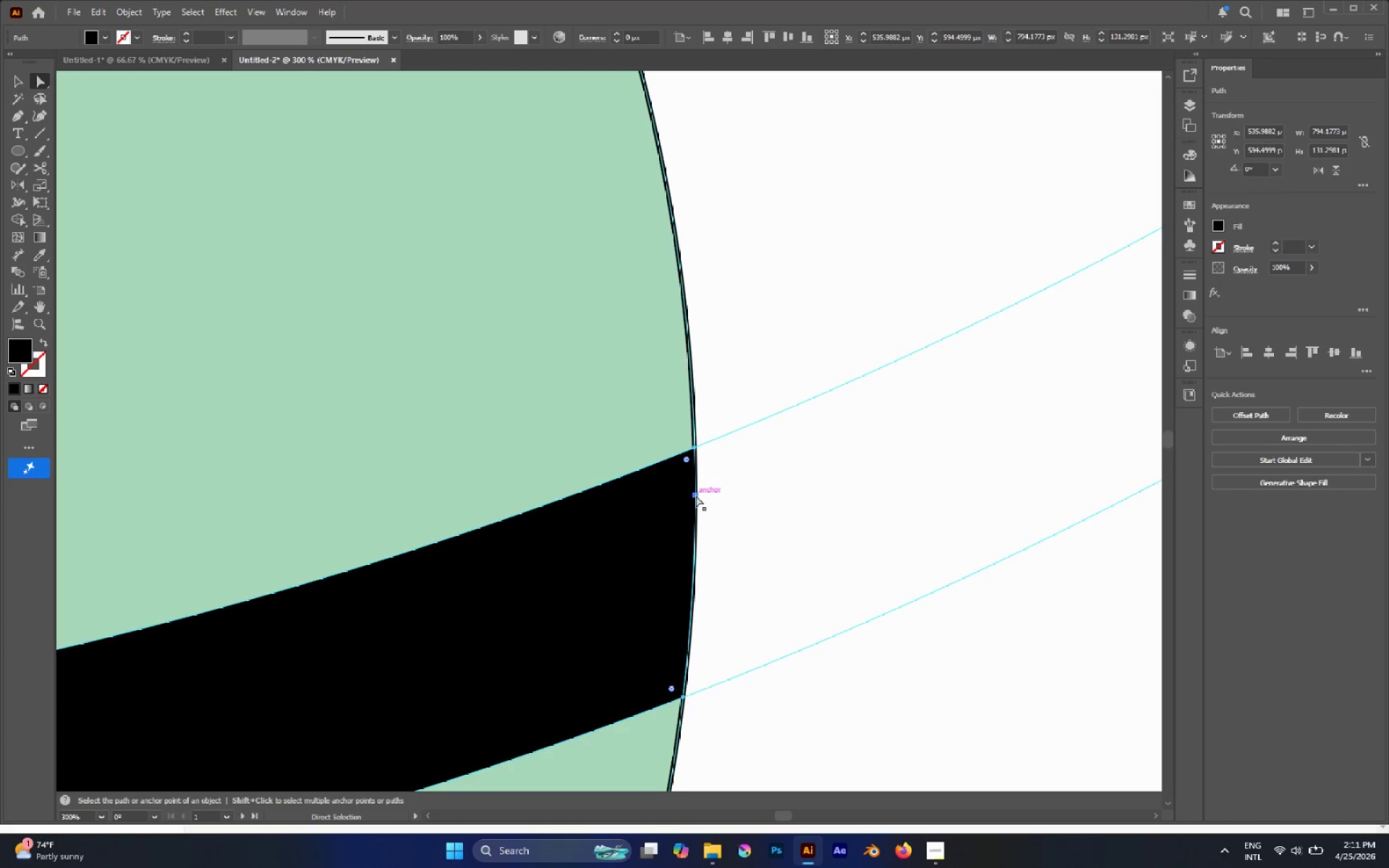 
left_click_drag(start_coordinate=[694, 495], to_coordinate=[708, 503])
 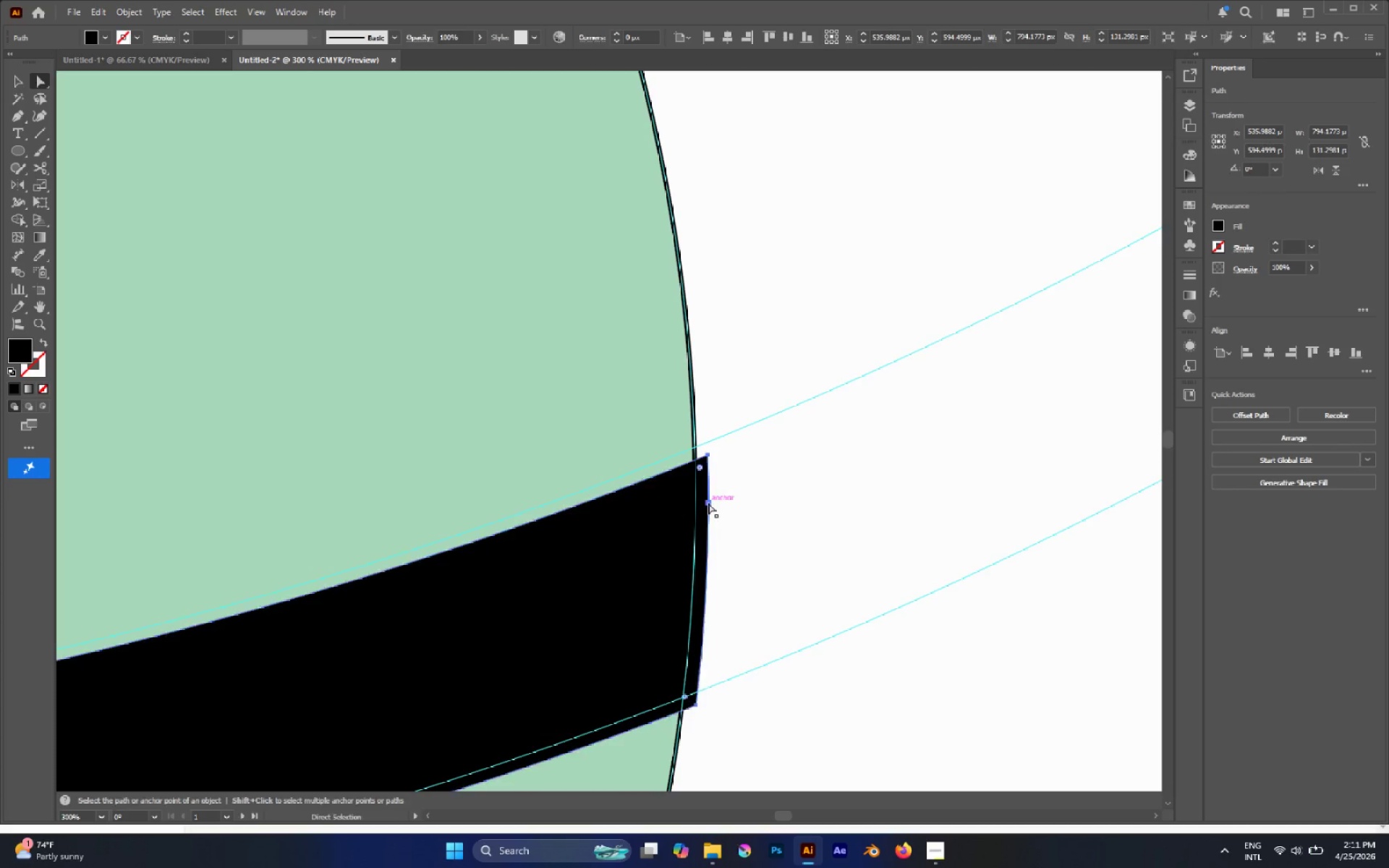 
key(Control+Z)
 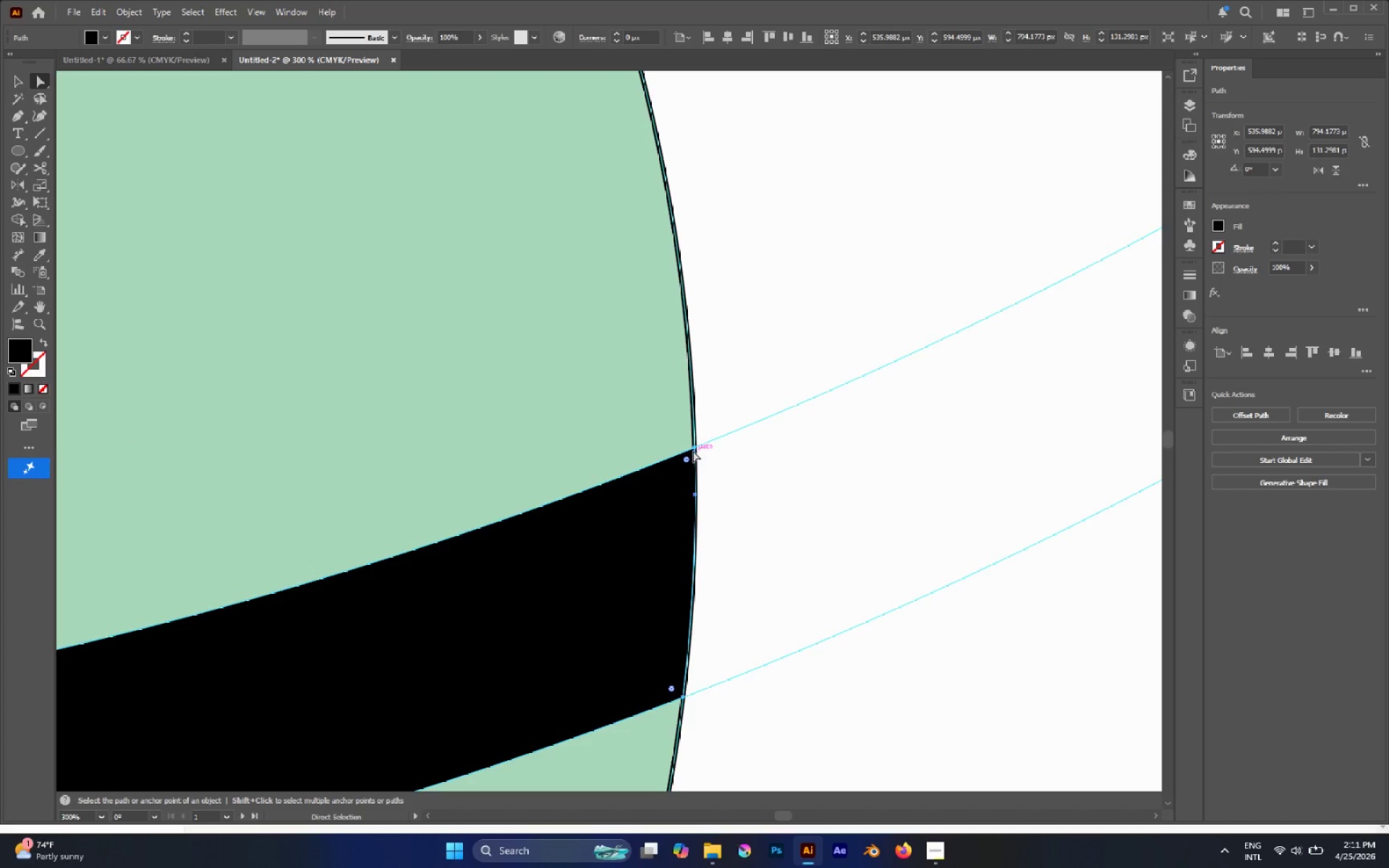 
left_click([694, 448])
 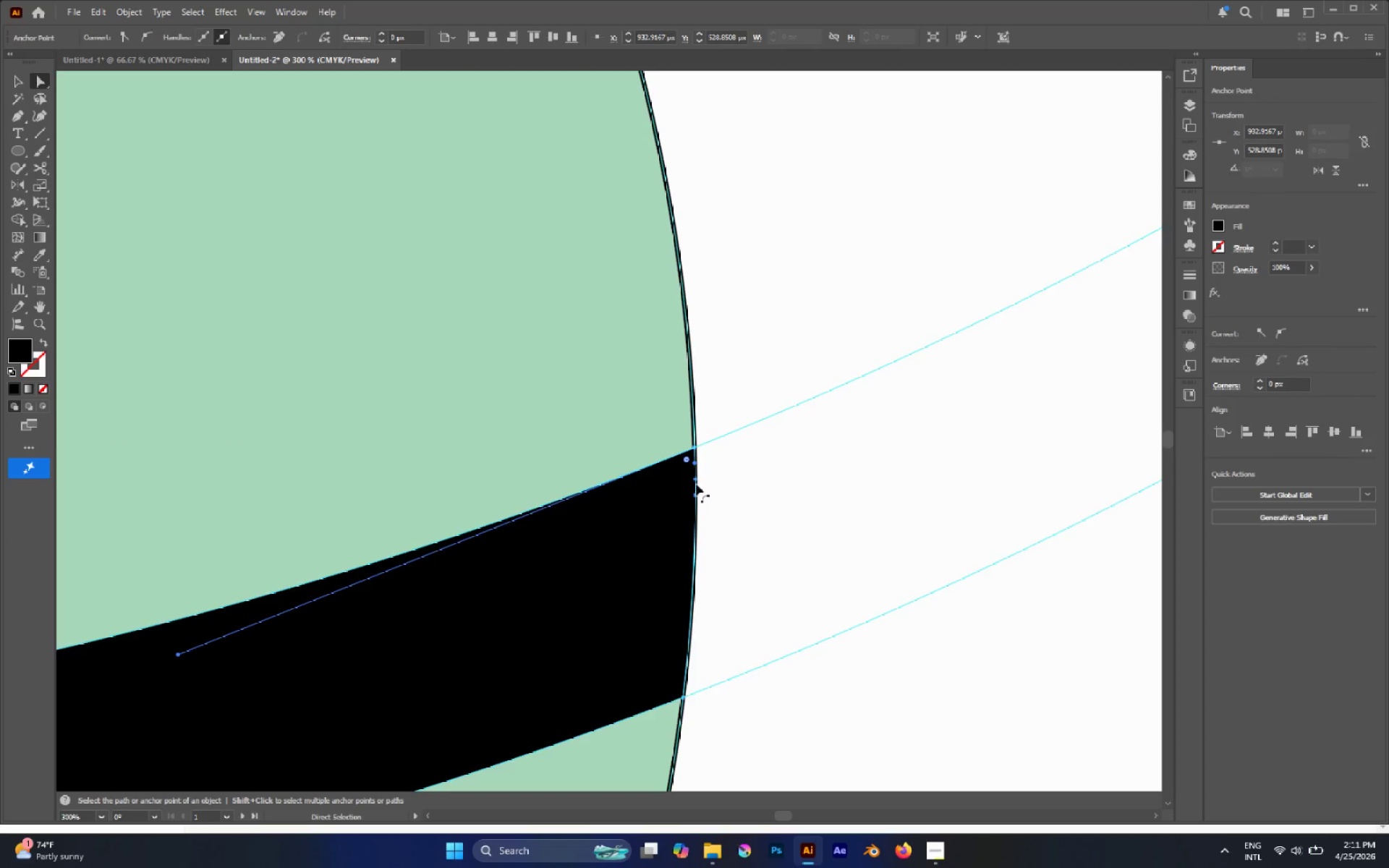 
left_click_drag(start_coordinate=[695, 480], to_coordinate=[708, 471])
 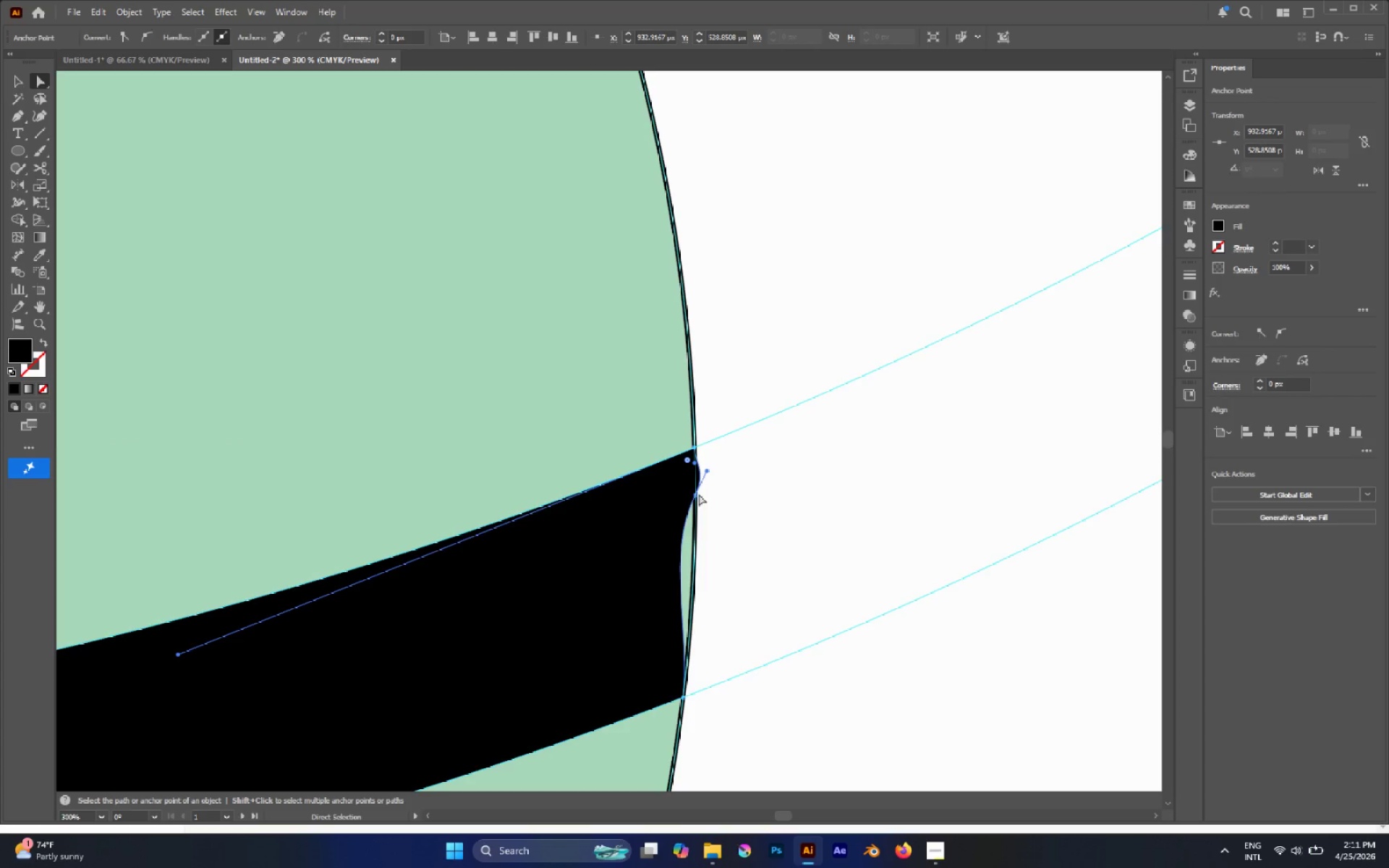 
left_click([696, 493])
 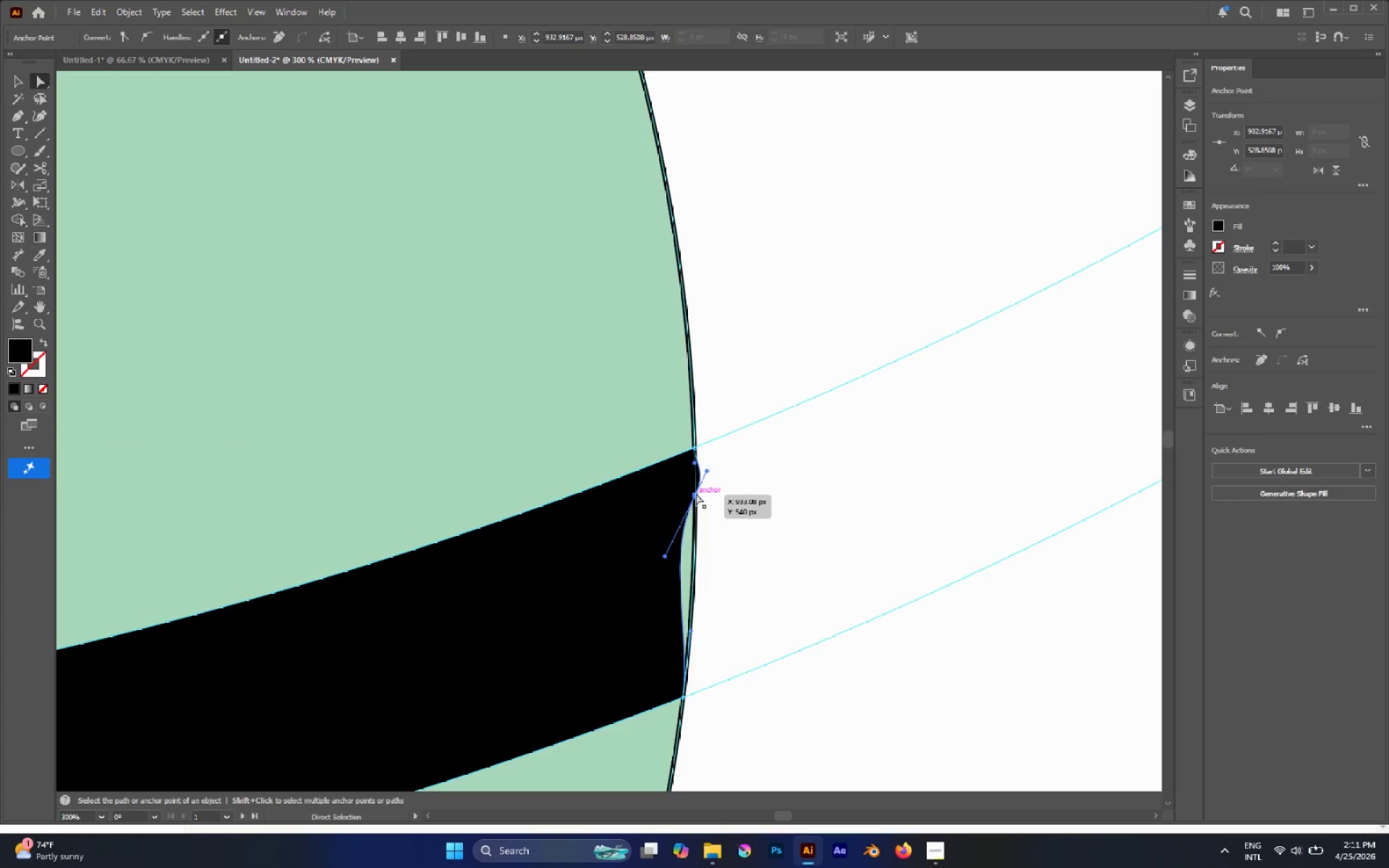 
left_click_drag(start_coordinate=[695, 493], to_coordinate=[739, 532])
 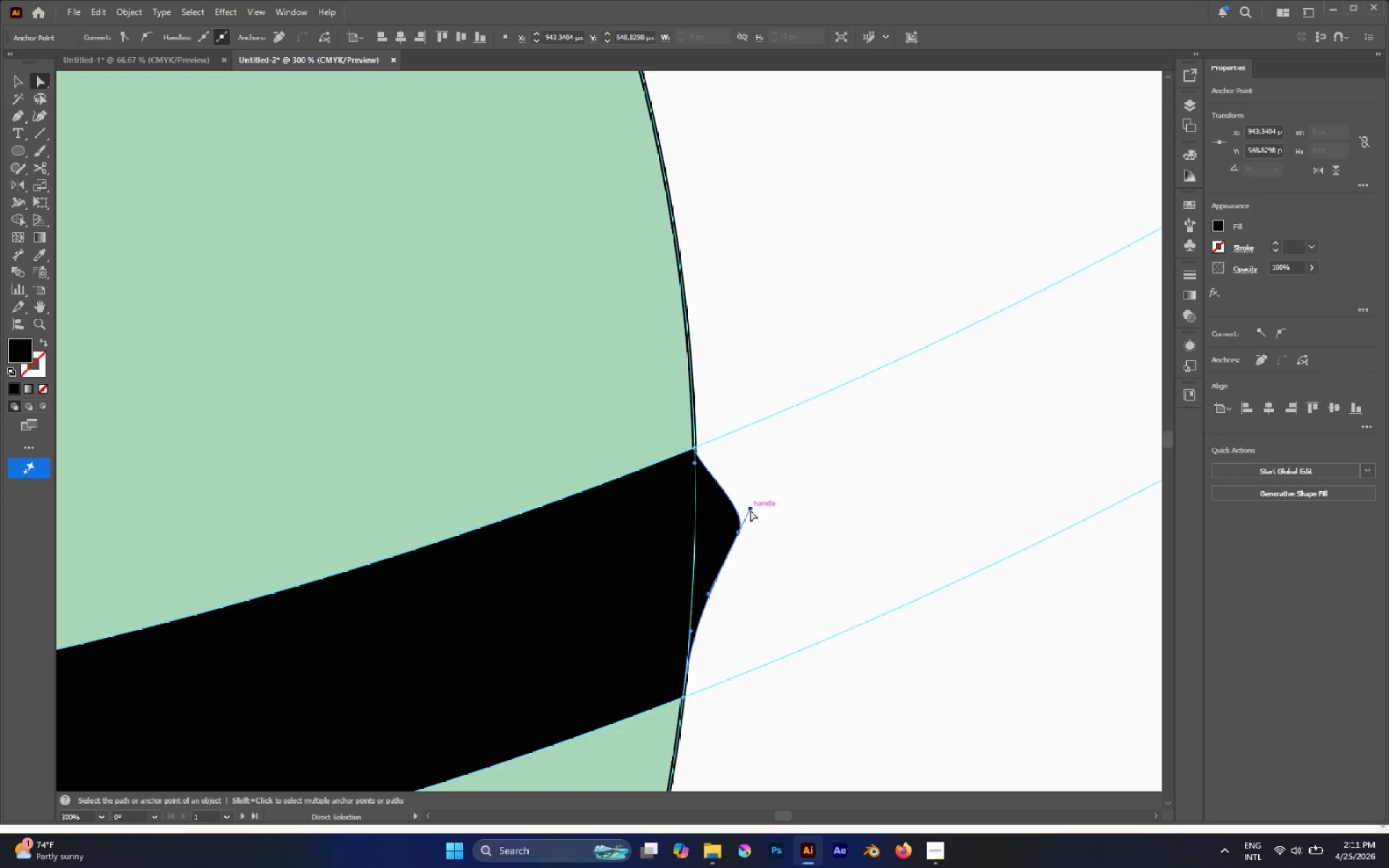 
left_click_drag(start_coordinate=[750, 510], to_coordinate=[734, 495])
 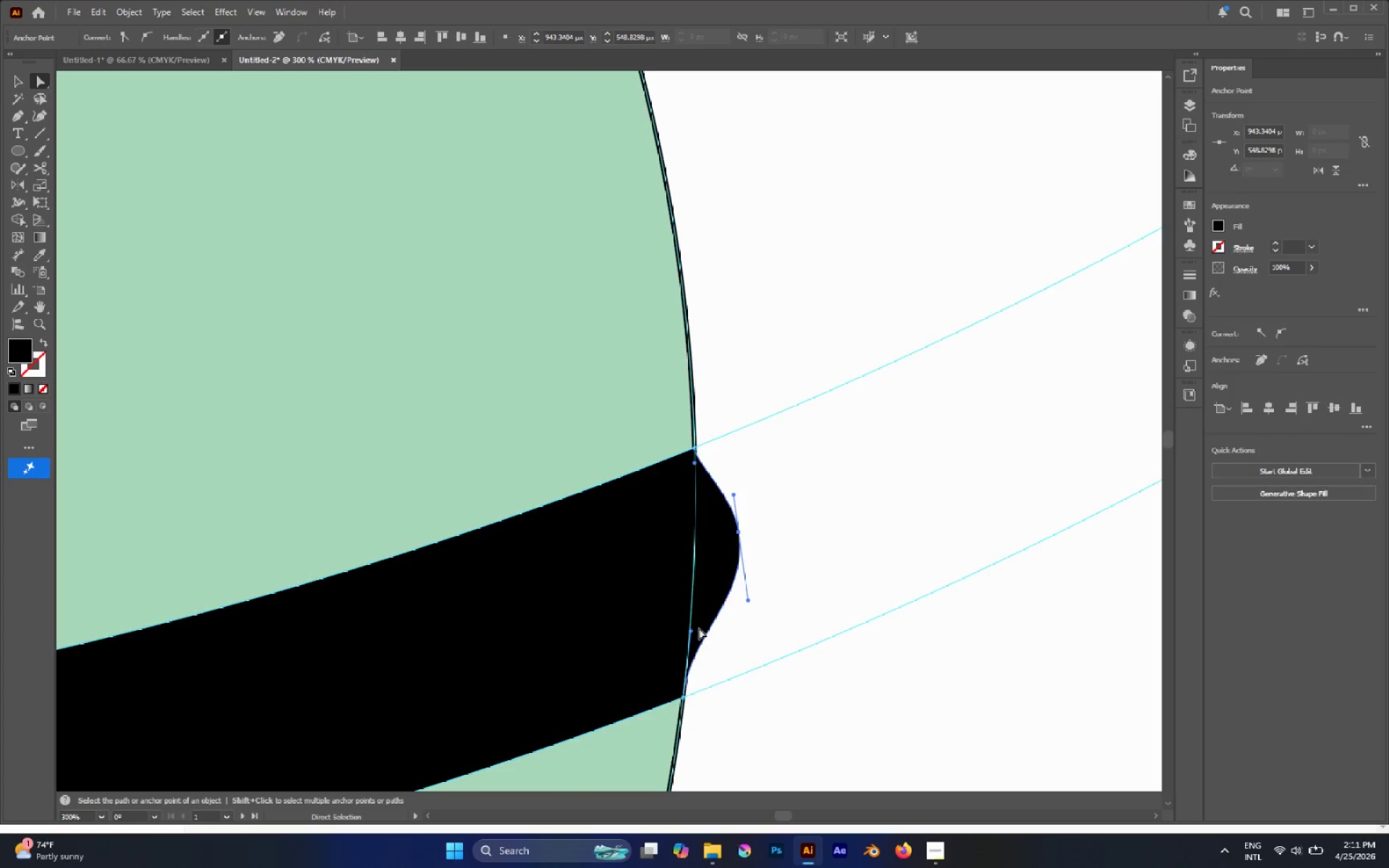 
left_click_drag(start_coordinate=[693, 631], to_coordinate=[701, 644])
 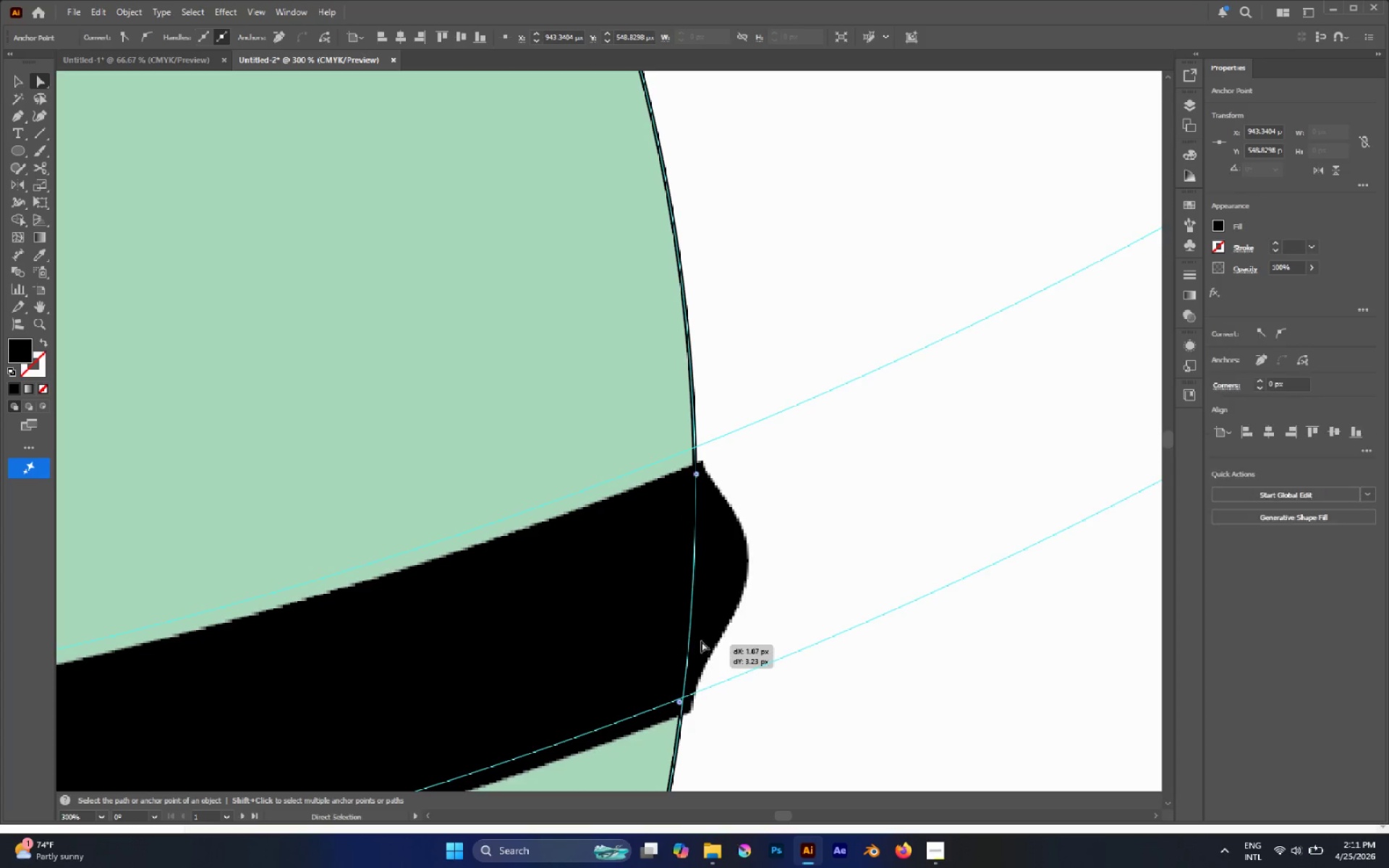 
key(Control+Z)
 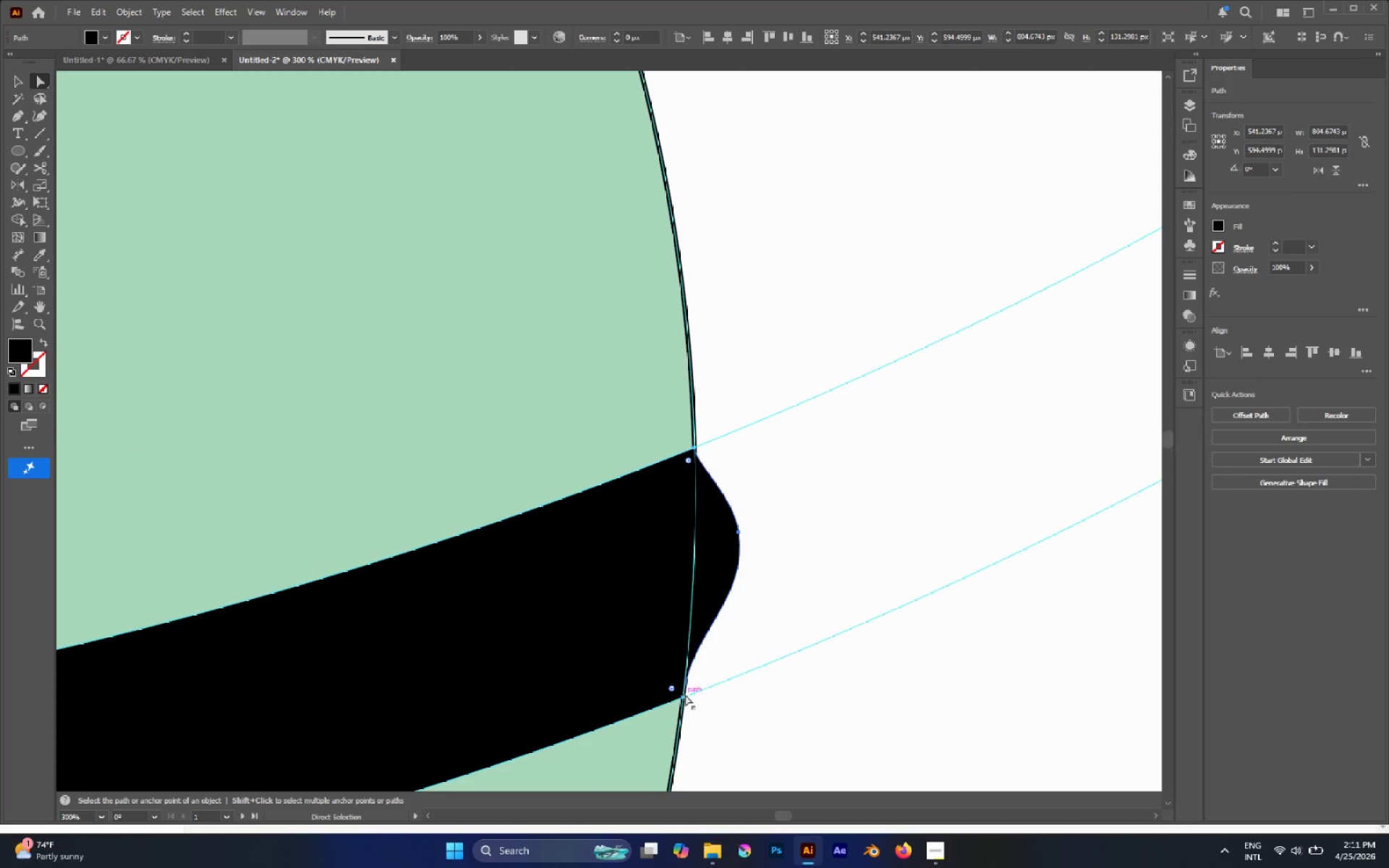 
left_click([682, 696])
 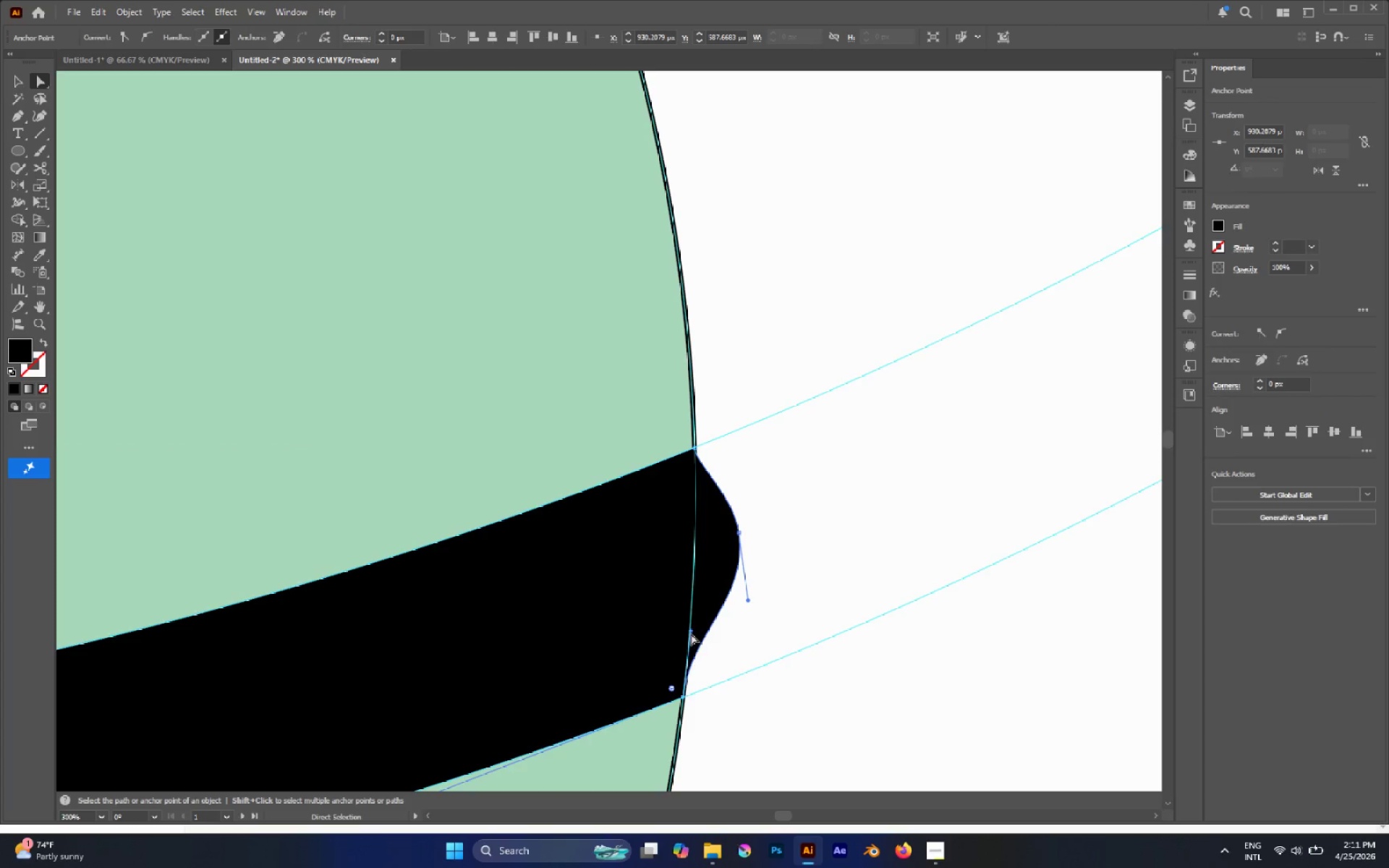 
left_click_drag(start_coordinate=[691, 633], to_coordinate=[707, 665])
 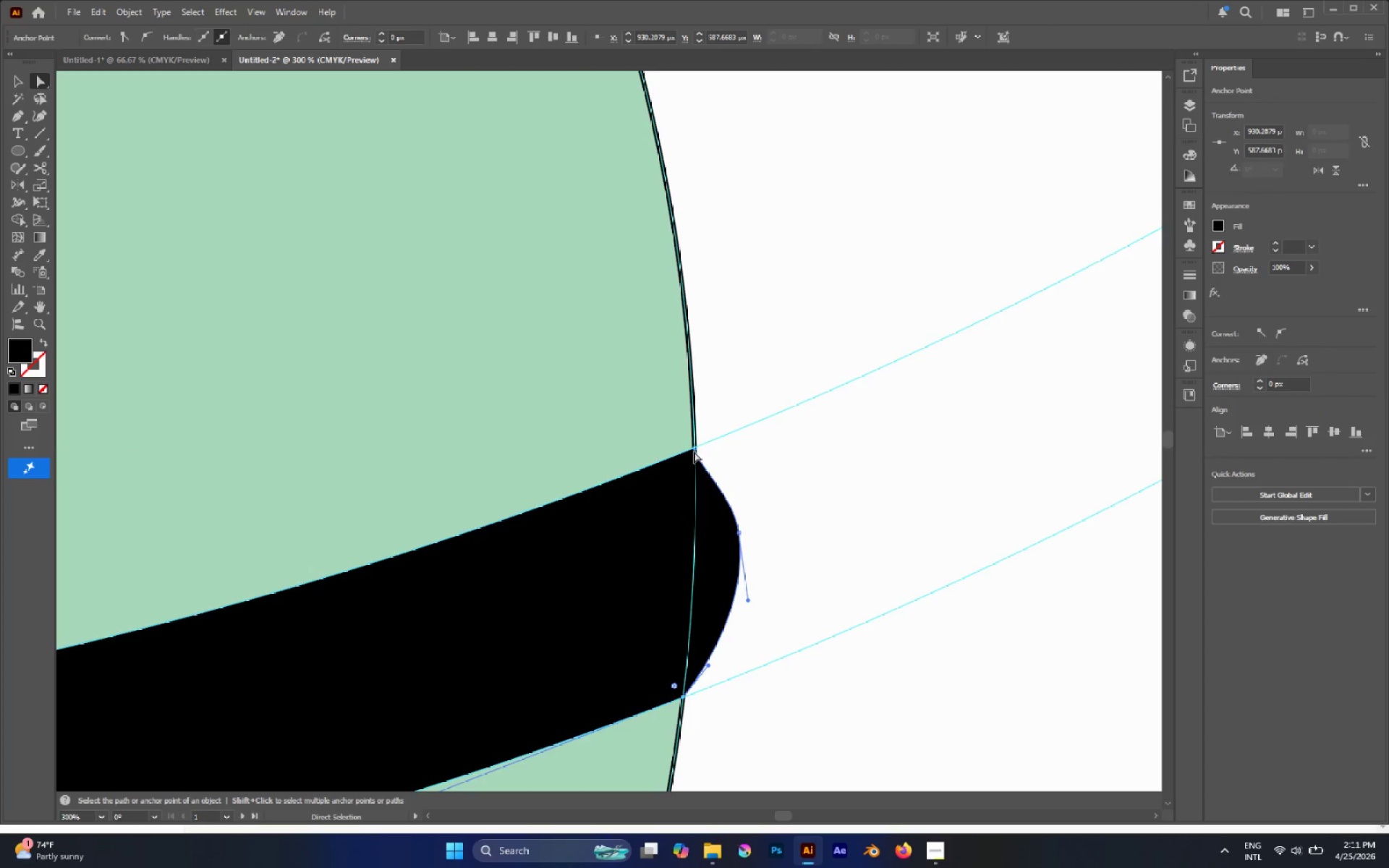 
left_click([693, 447])
 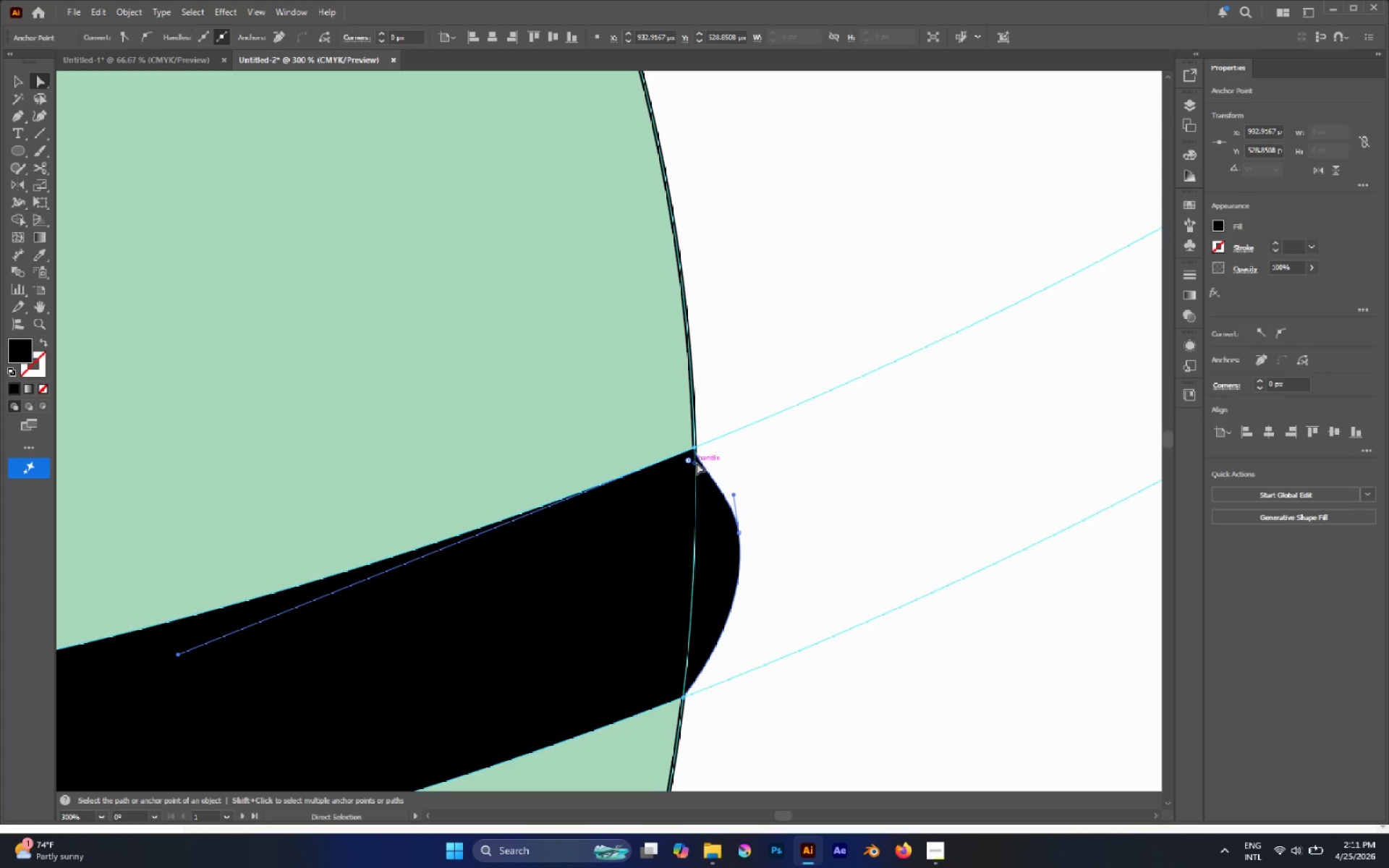 
left_click_drag(start_coordinate=[694, 461], to_coordinate=[718, 481])
 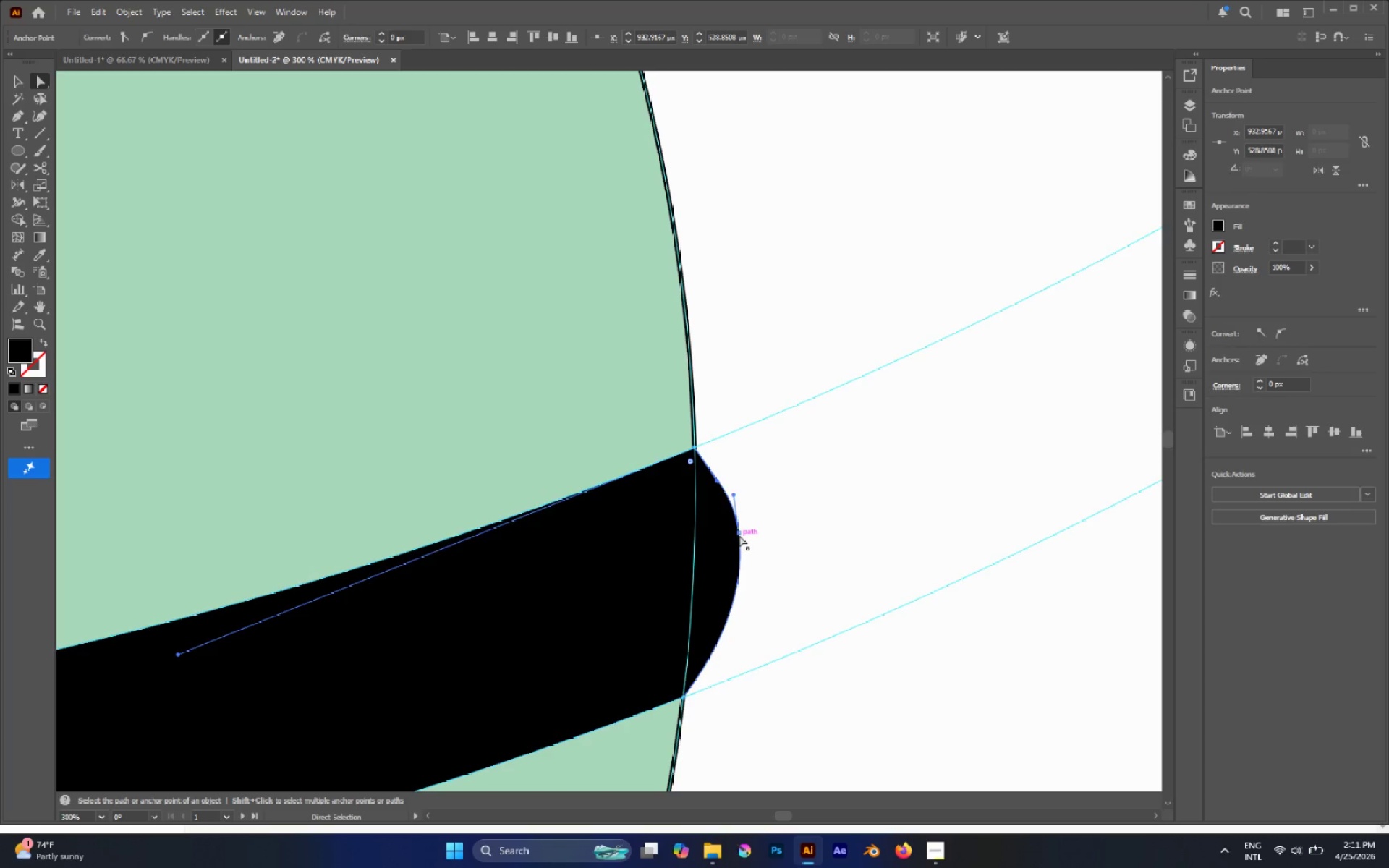 
left_click_drag(start_coordinate=[739, 534], to_coordinate=[723, 549])
 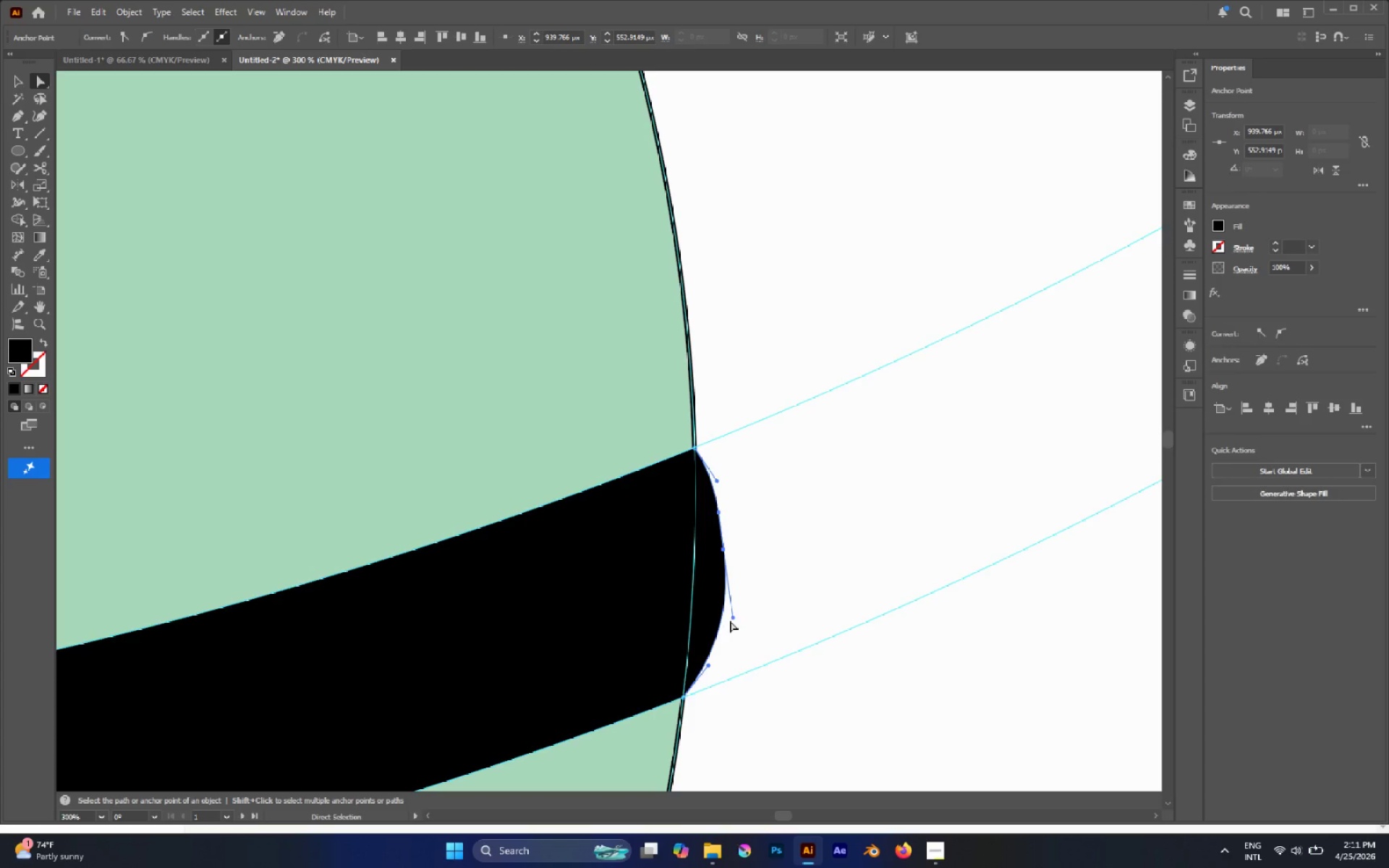 
left_click_drag(start_coordinate=[734, 618], to_coordinate=[725, 627])
 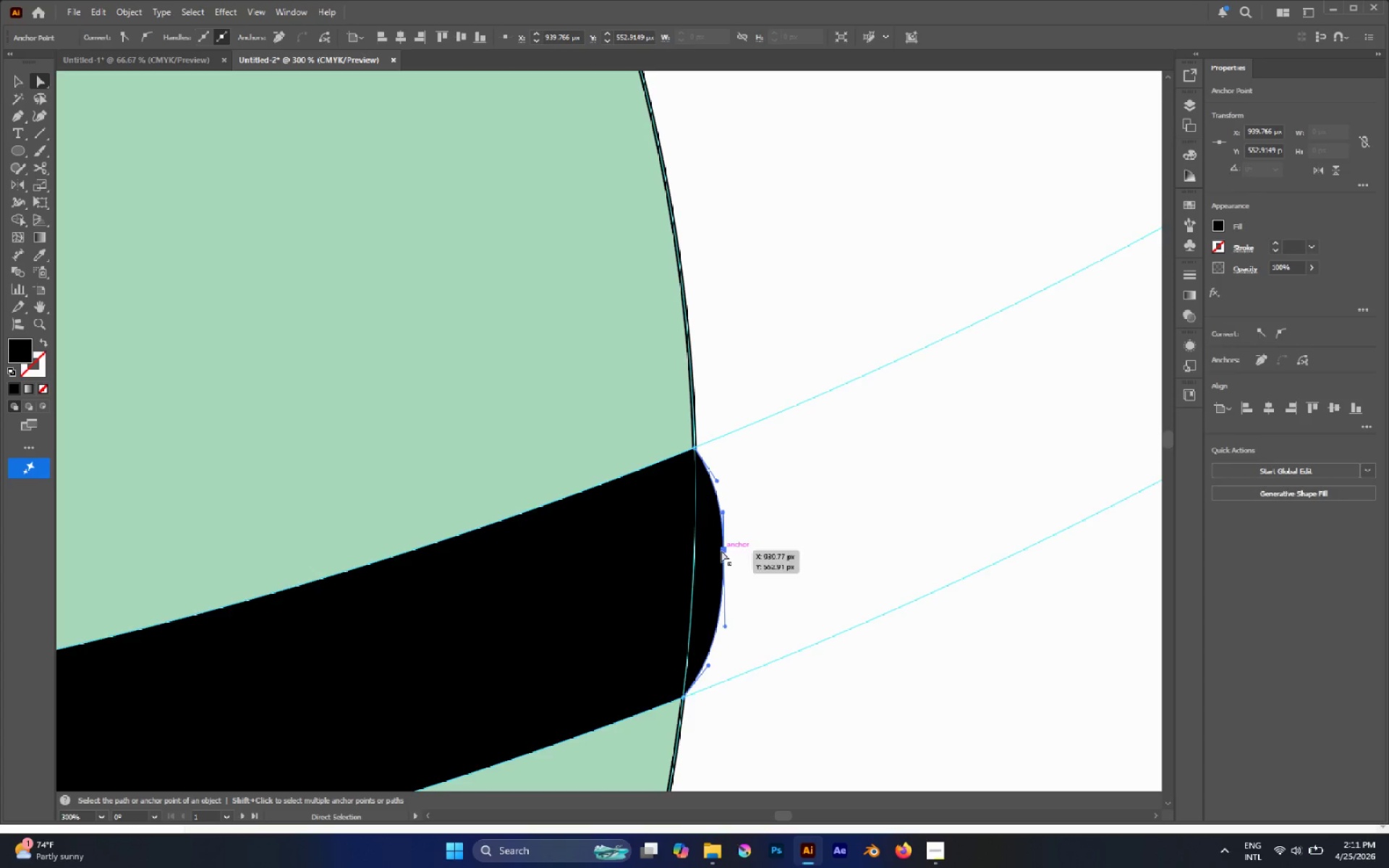 
left_click_drag(start_coordinate=[721, 550], to_coordinate=[723, 565])
 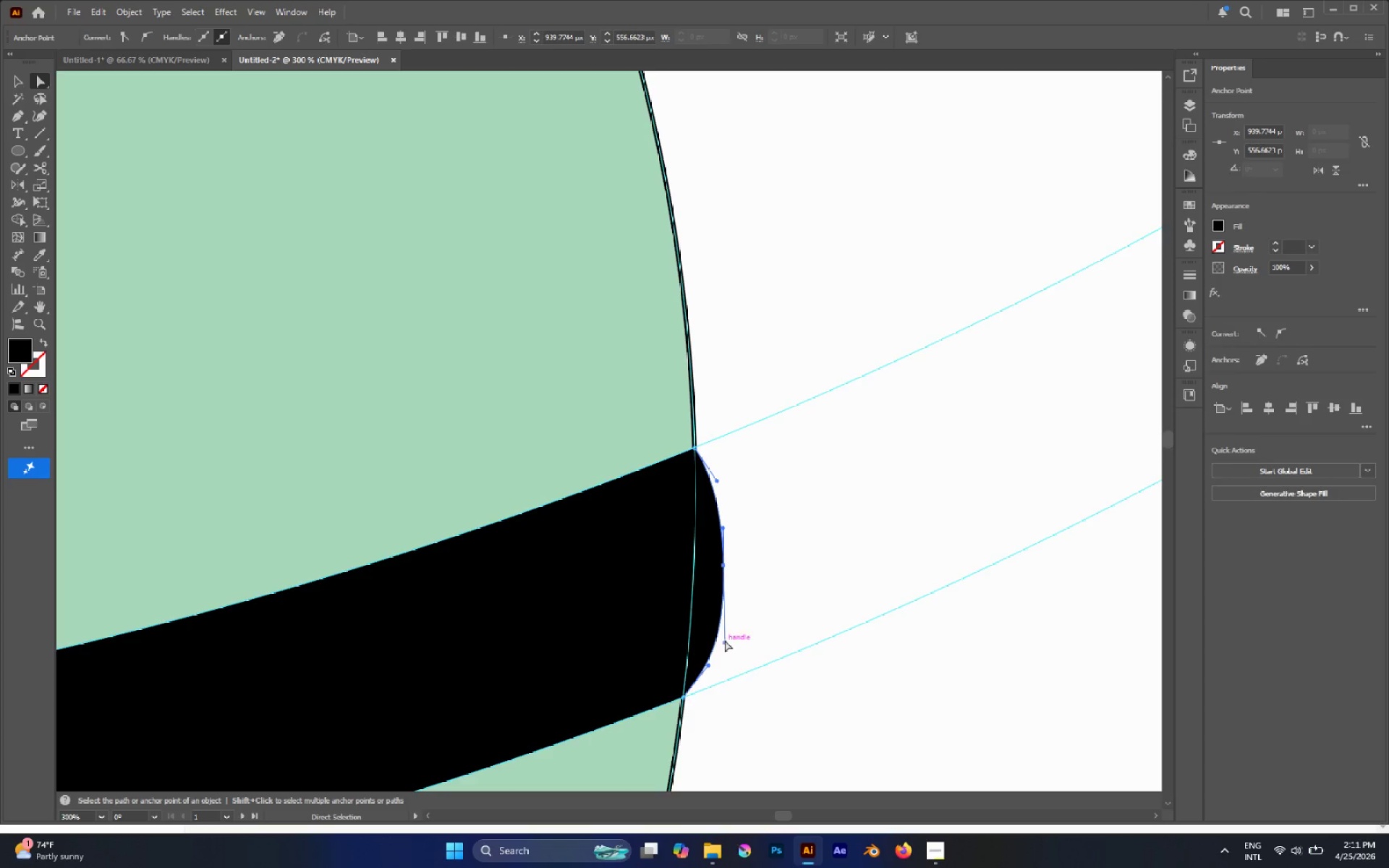 
left_click_drag(start_coordinate=[725, 641], to_coordinate=[721, 640])
 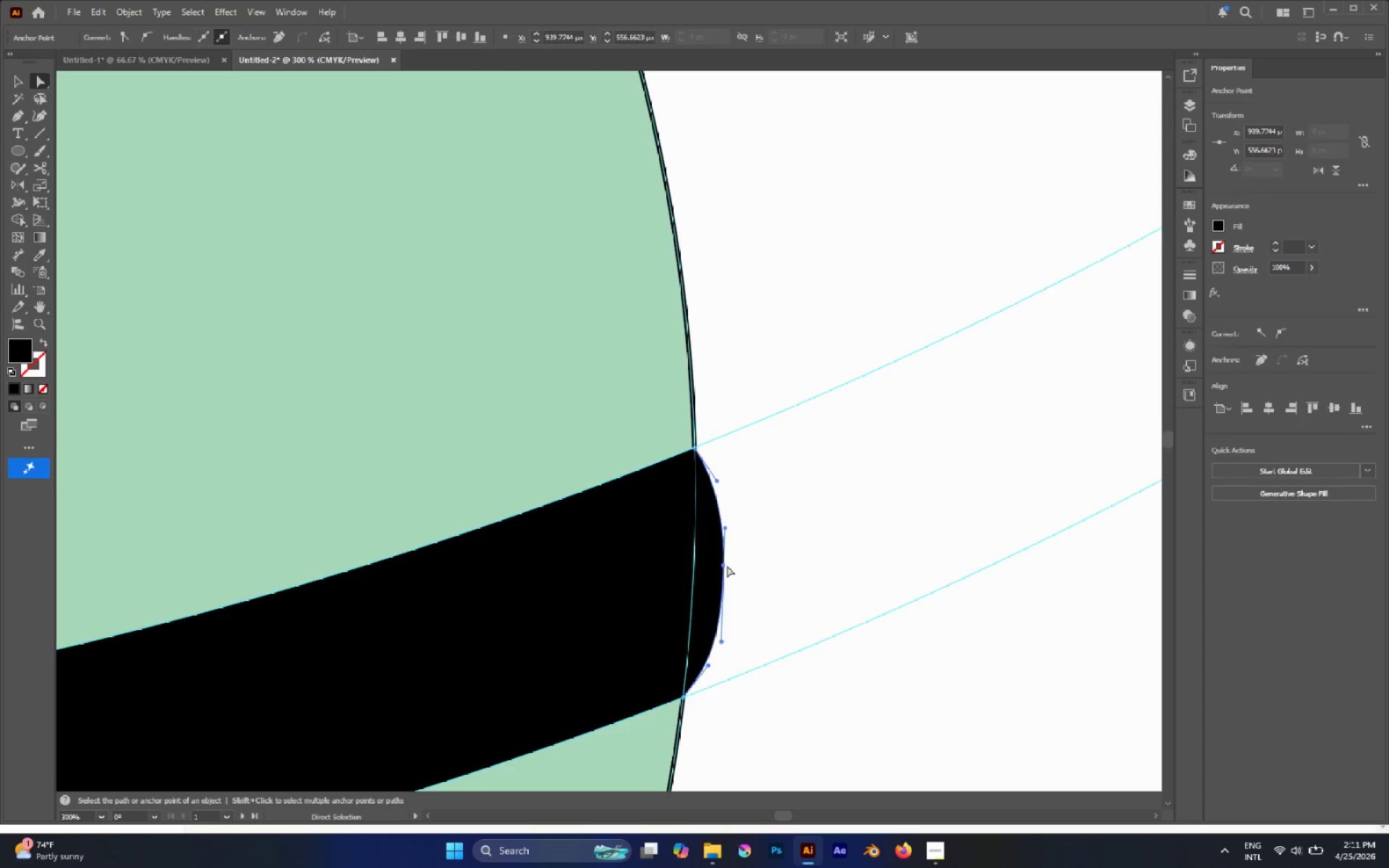 
left_click_drag(start_coordinate=[724, 565], to_coordinate=[729, 558])
 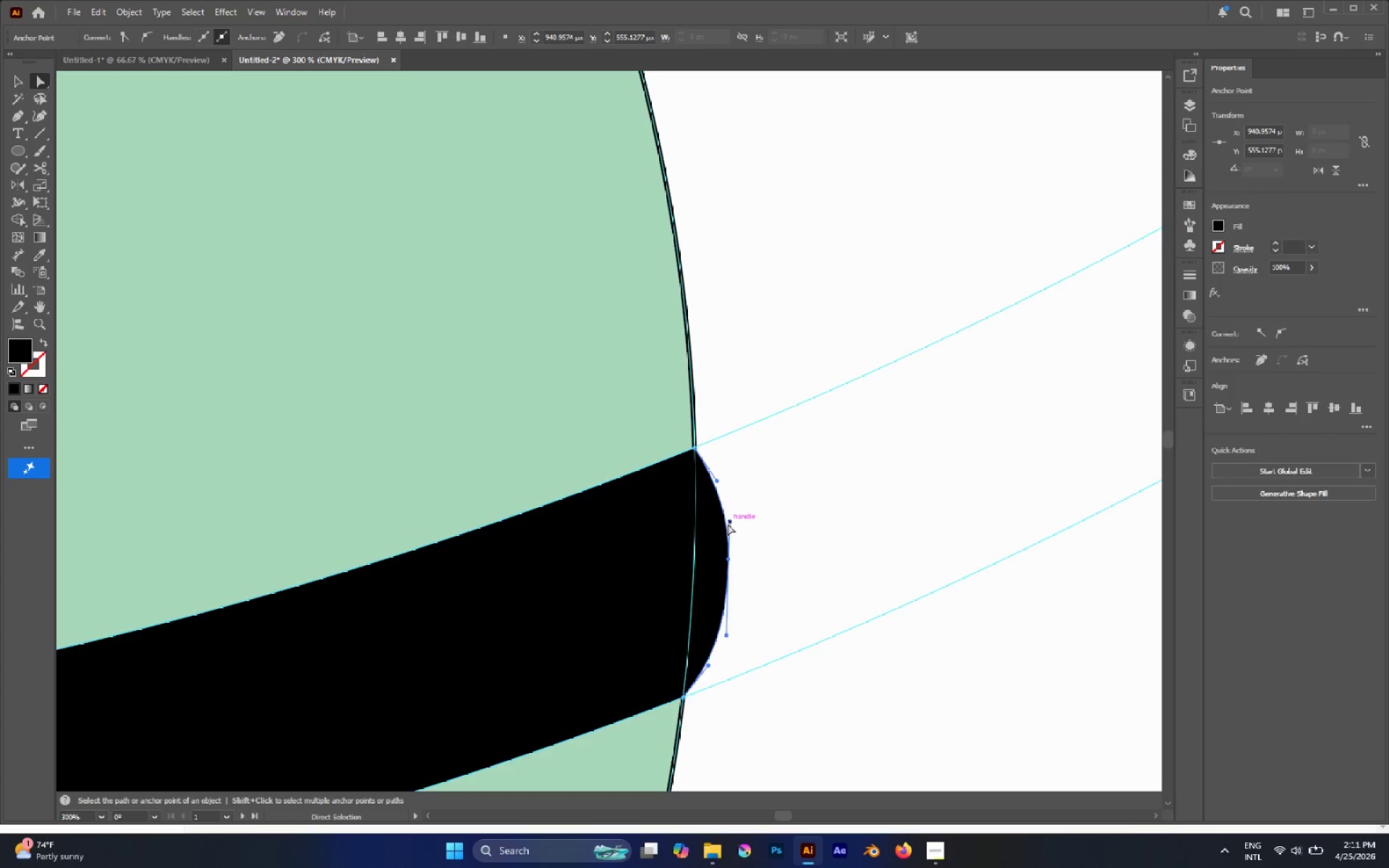 
left_click_drag(start_coordinate=[728, 523], to_coordinate=[727, 514])
 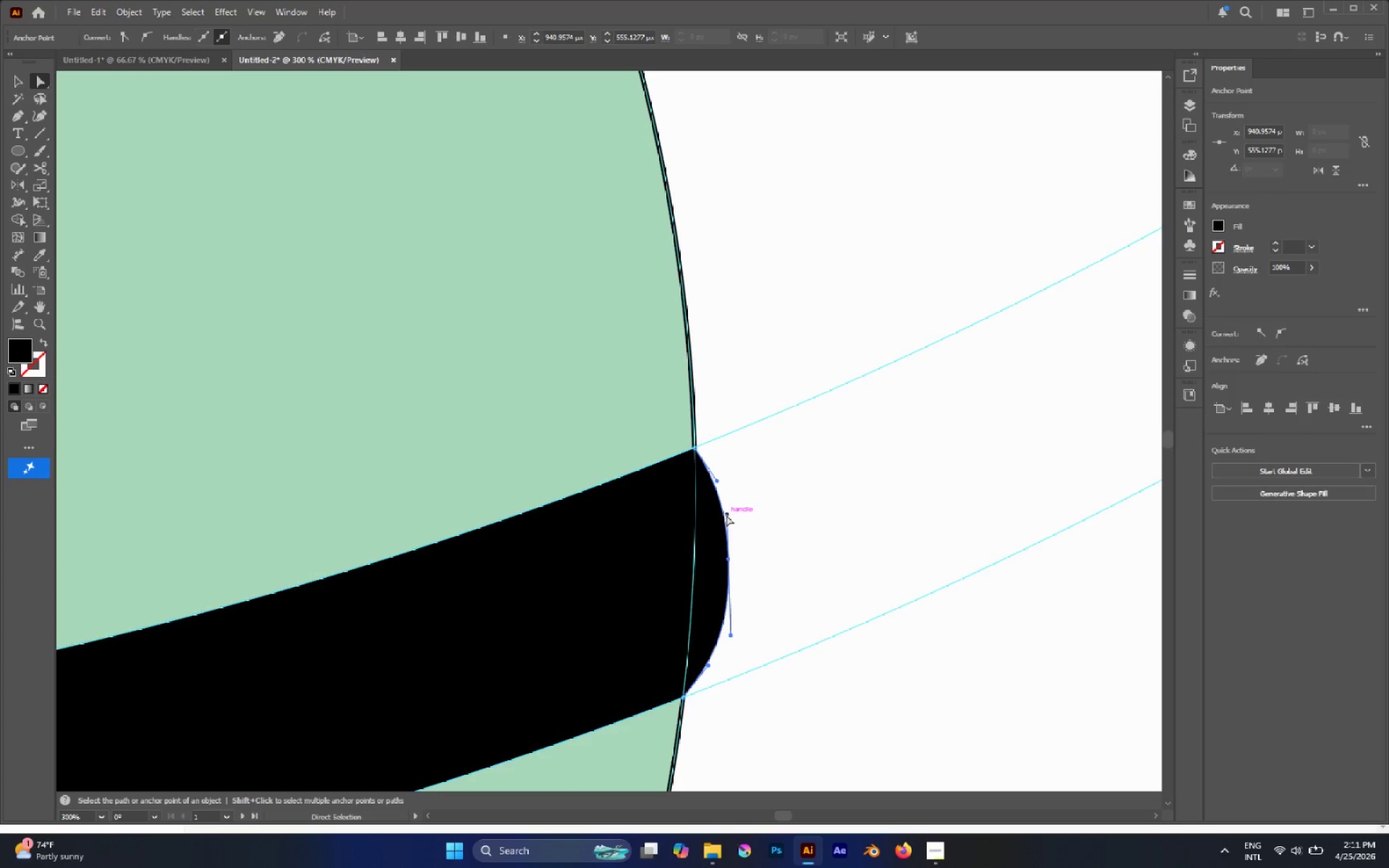 
hold_key(key=AltLeft, duration=0.72)
scroll: coordinate [730, 532], scroll_direction: down, amount: 6.0
 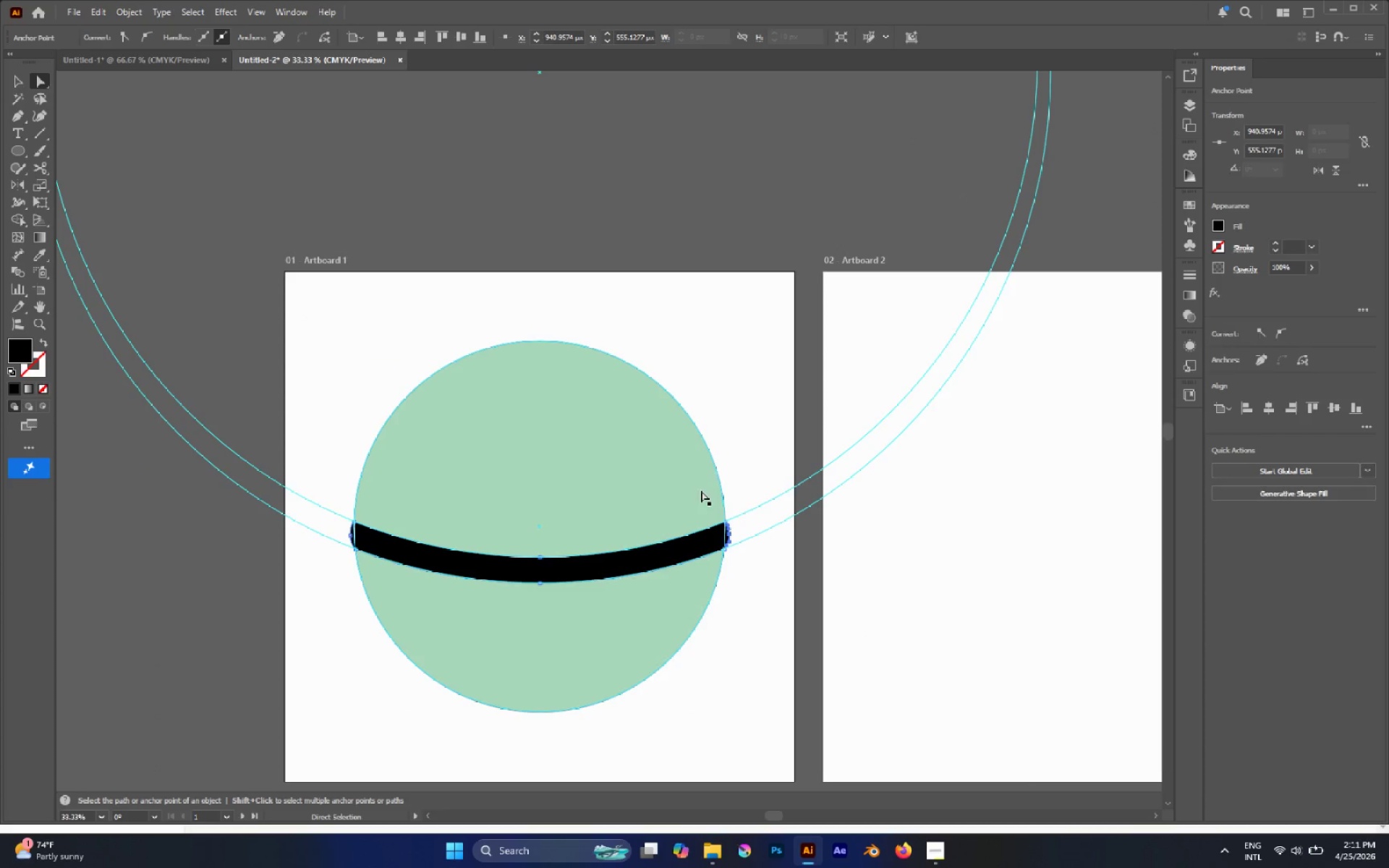 
left_click([721, 458])
 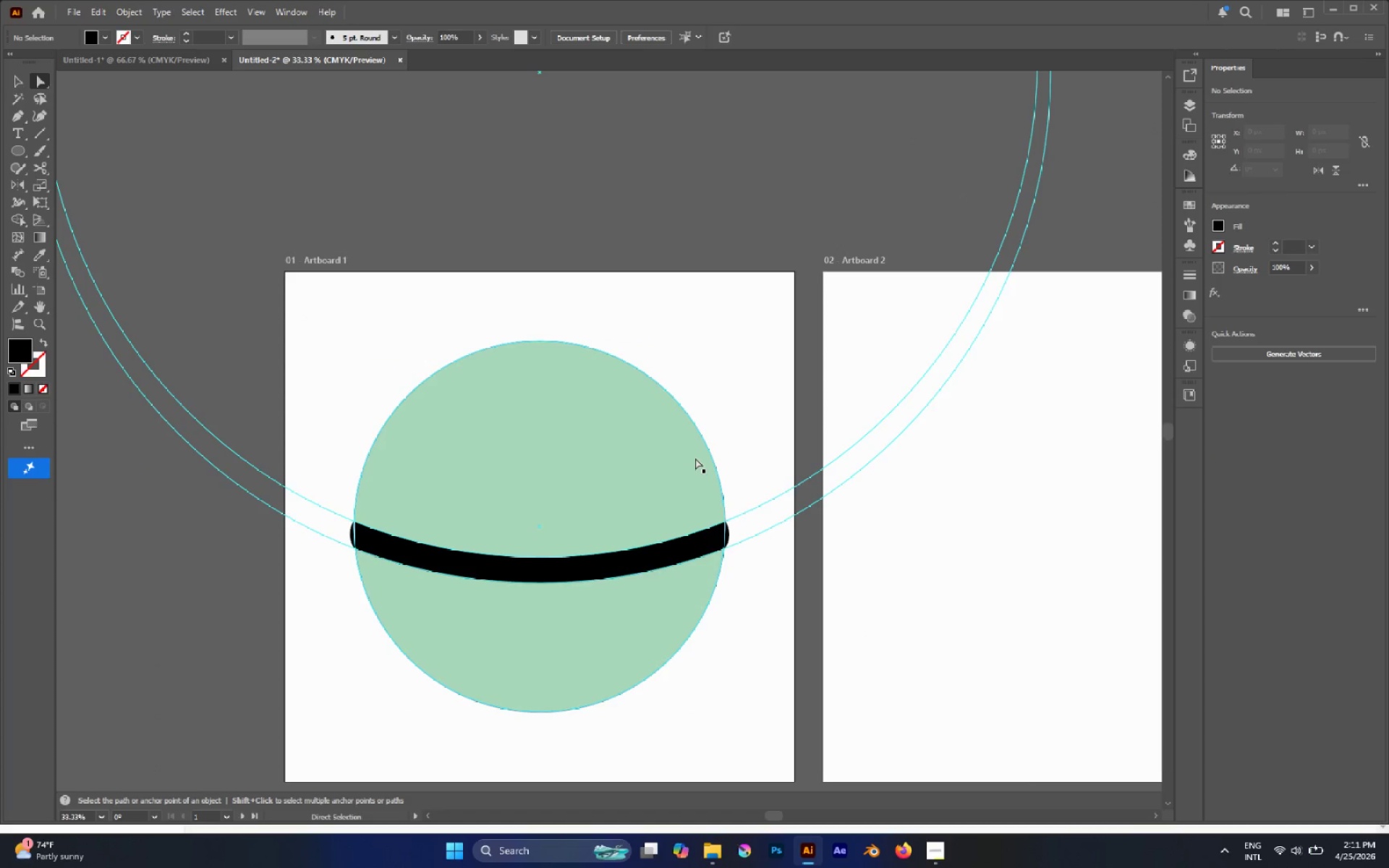 
key(Control+Quote)
 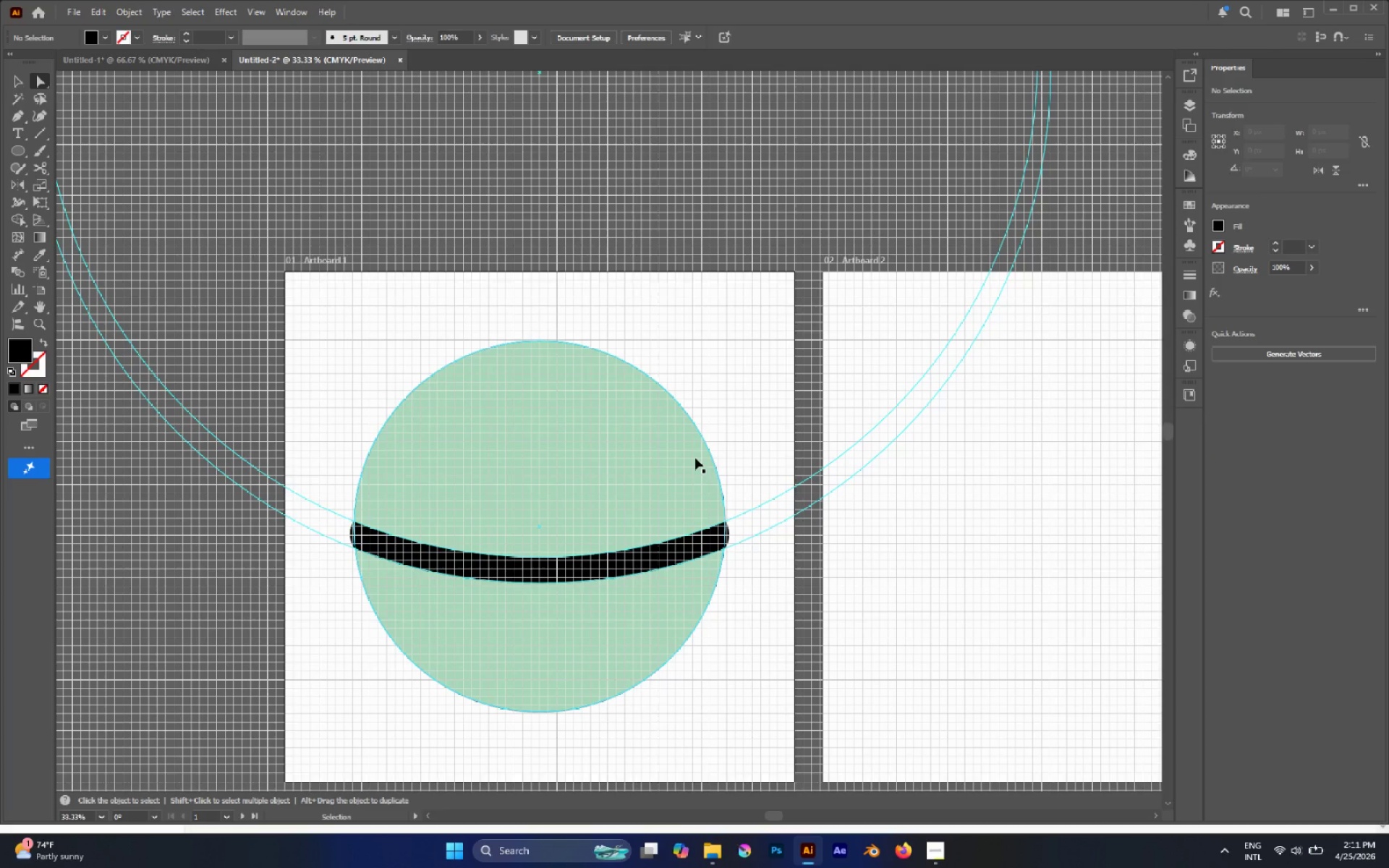 
key(Control+Quote)
 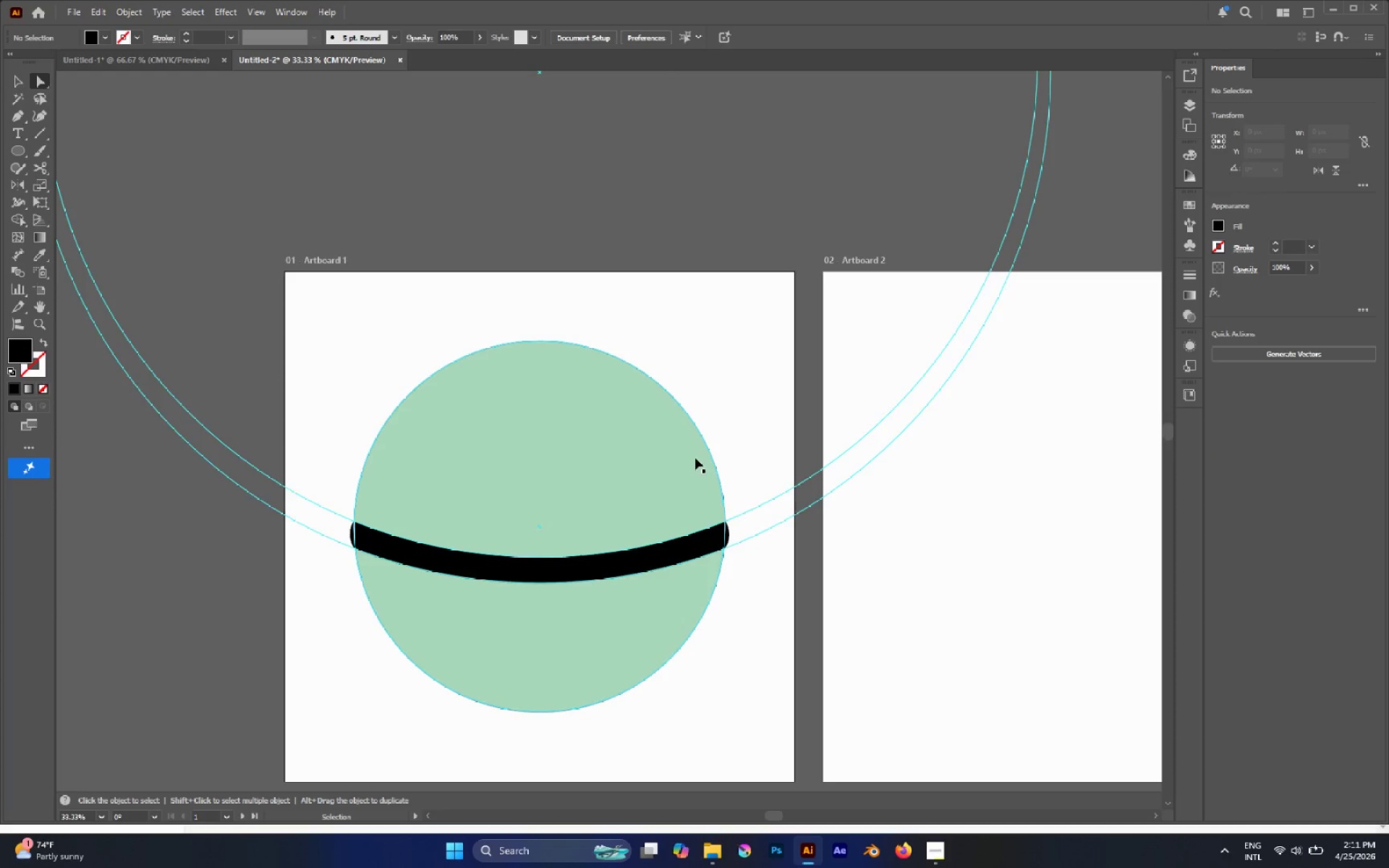 
key(Control+Semicolon)
 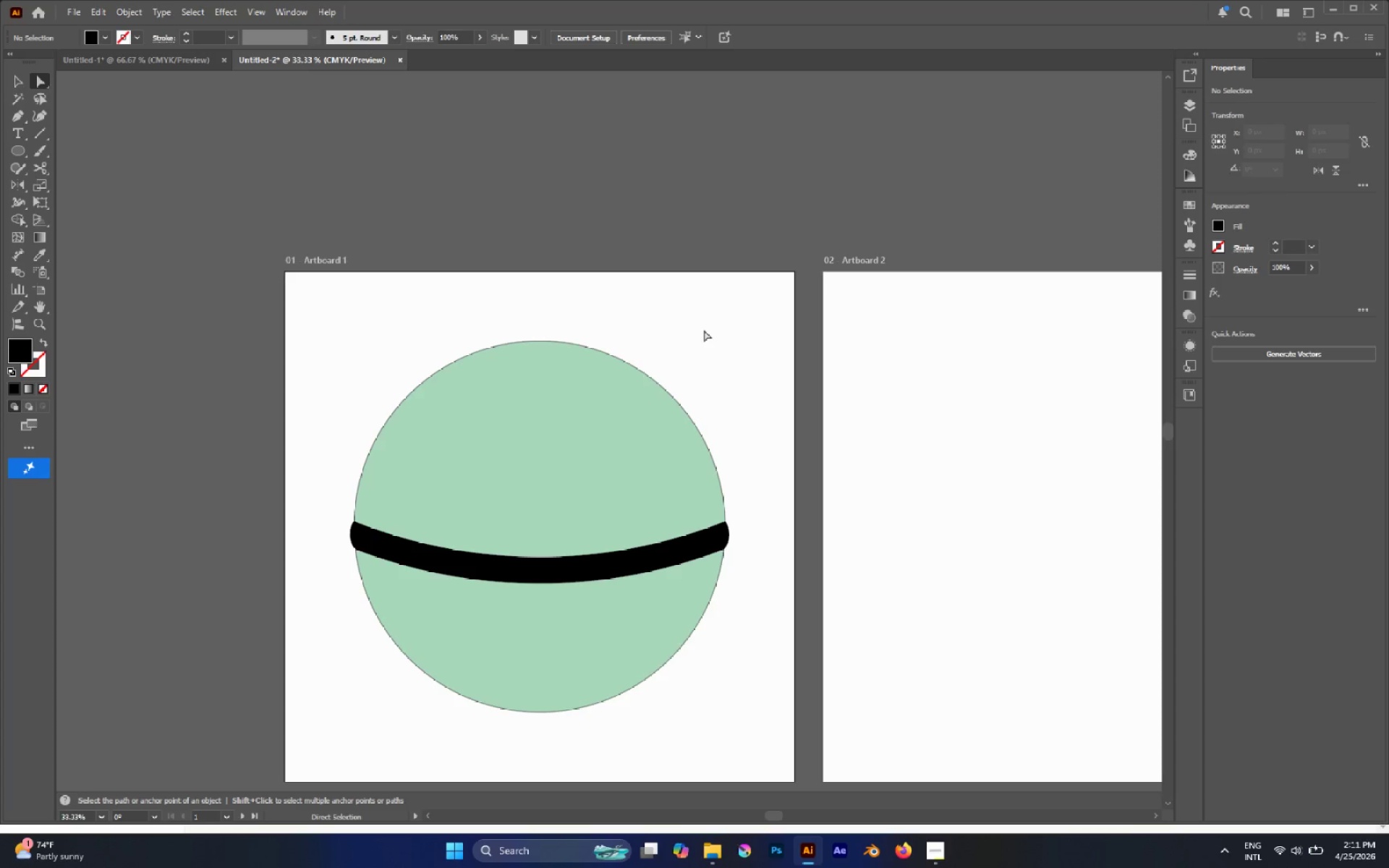 
wait(5.64)
 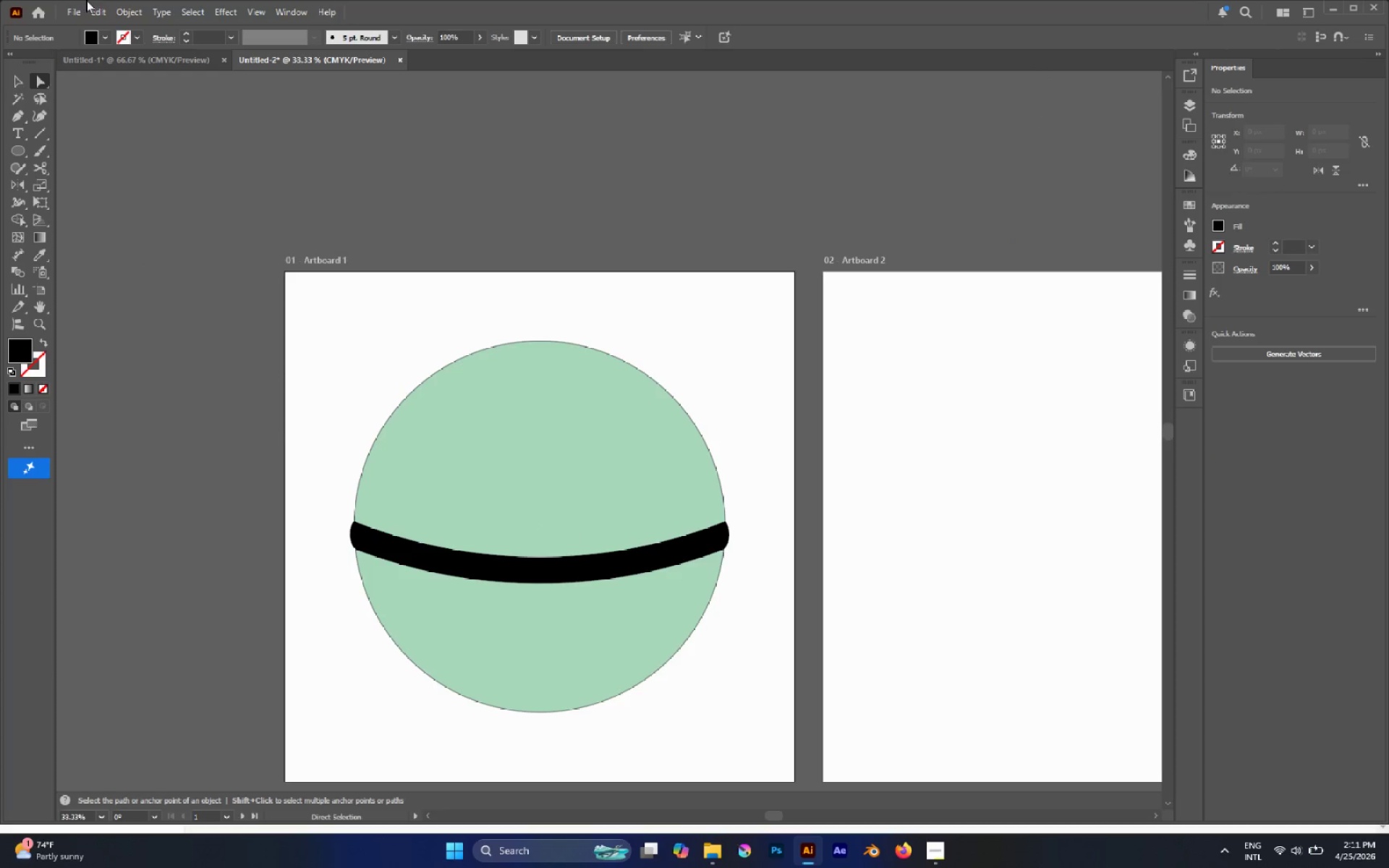 
hold_key(key=AltLeft, duration=1.05)
 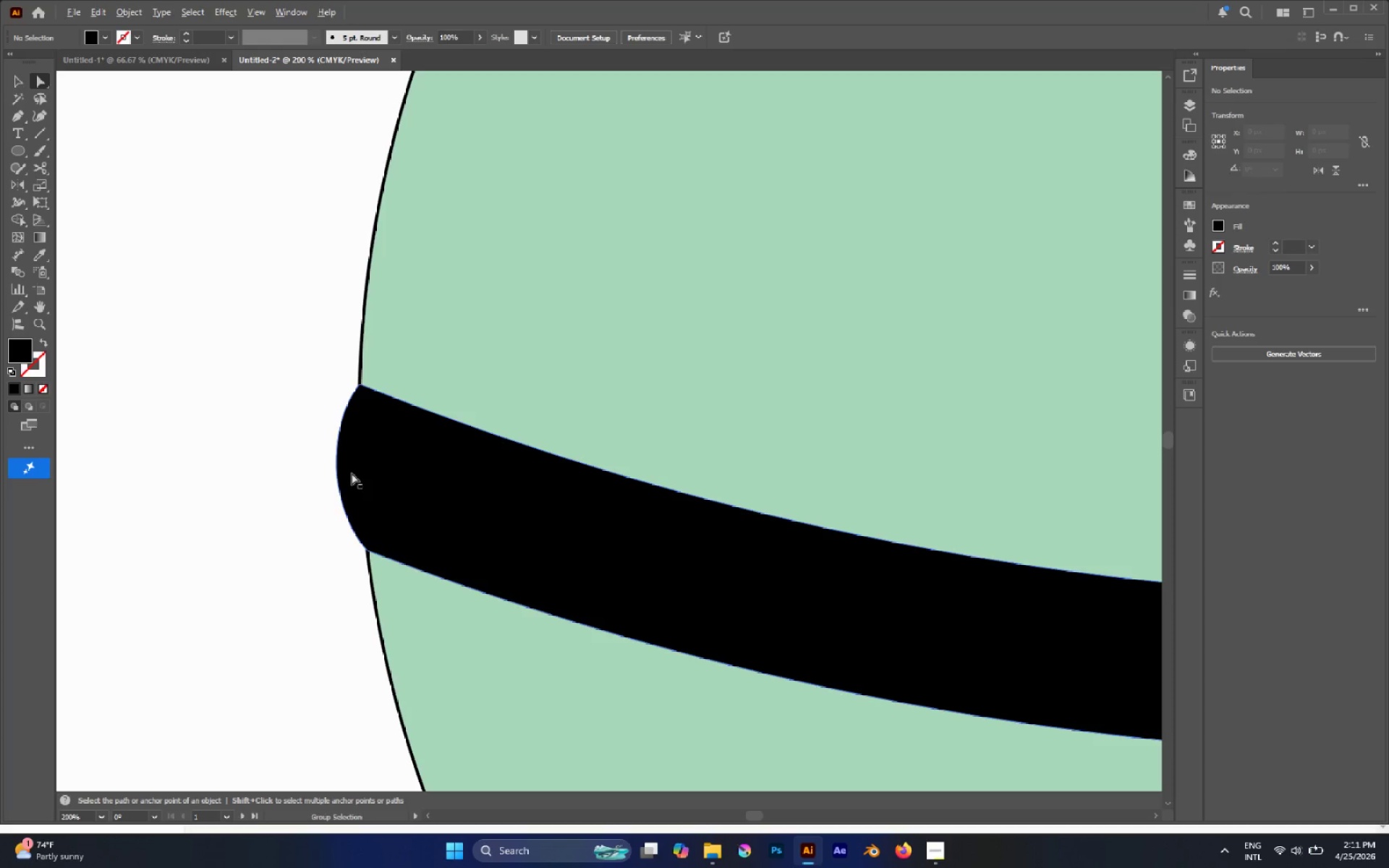 
key(Alt+AltLeft)
 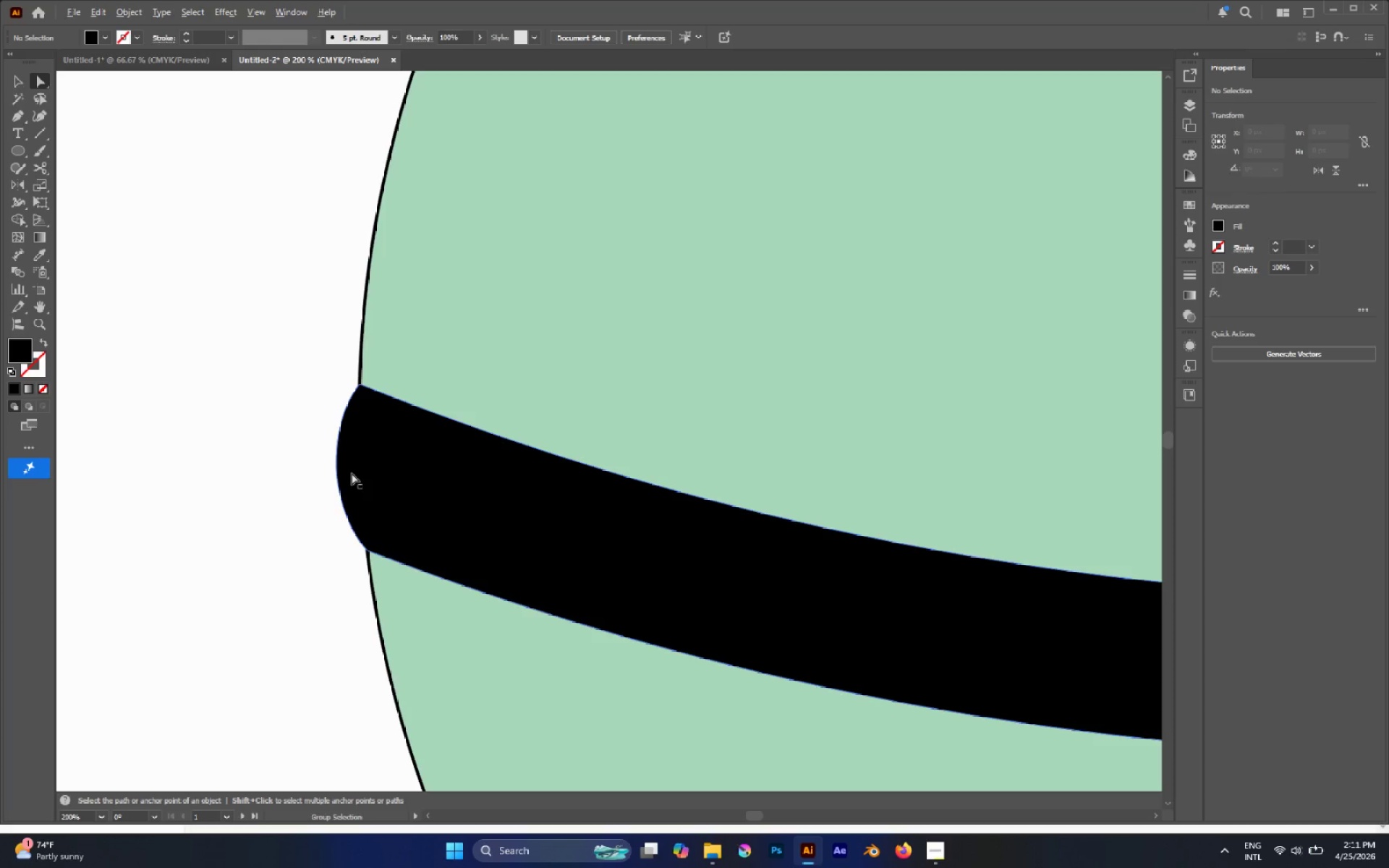 
left_click([348, 469])
 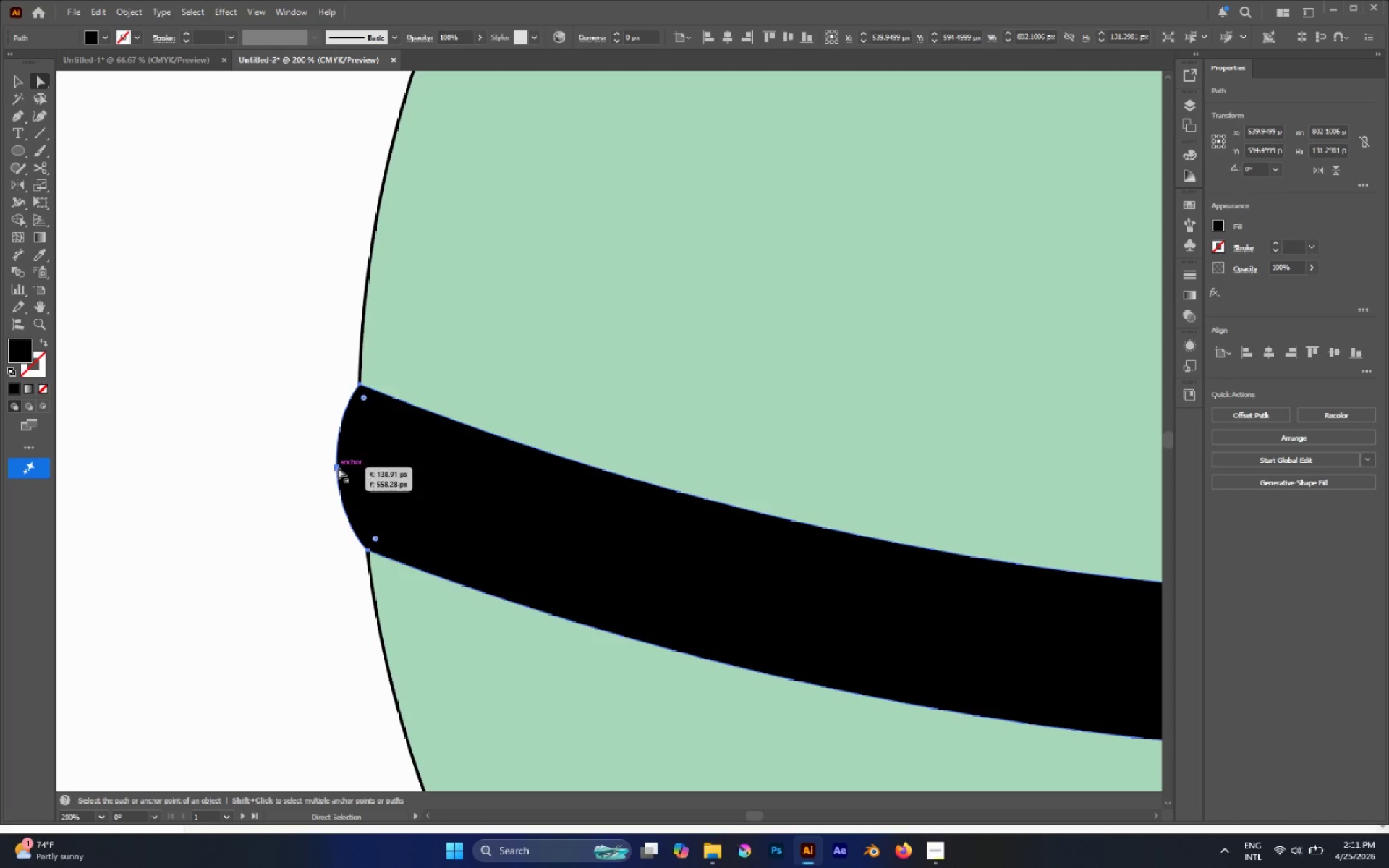 
scroll: coordinate [352, 475], scroll_direction: up, amount: 5.0
 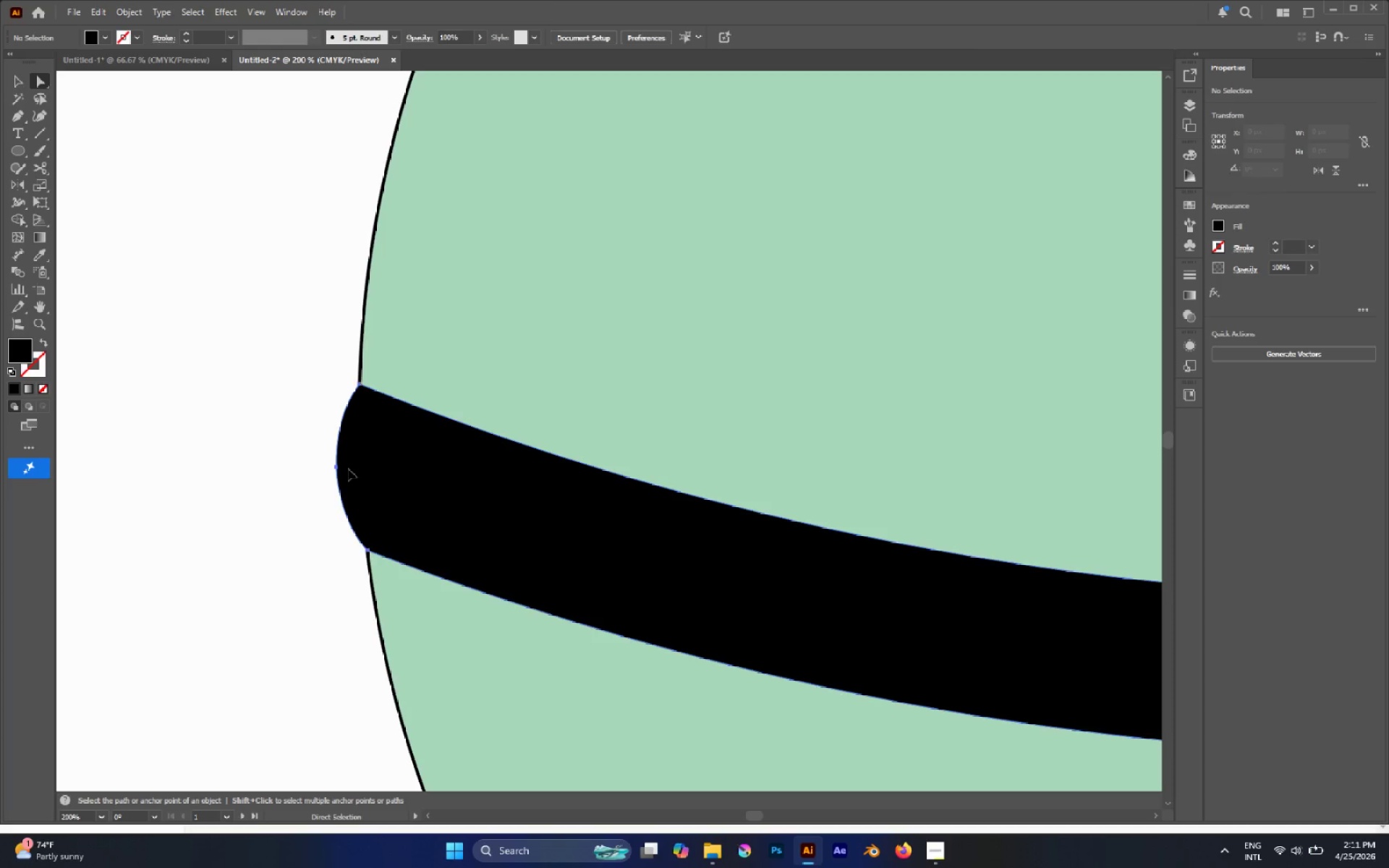 
left_click([336, 467])
 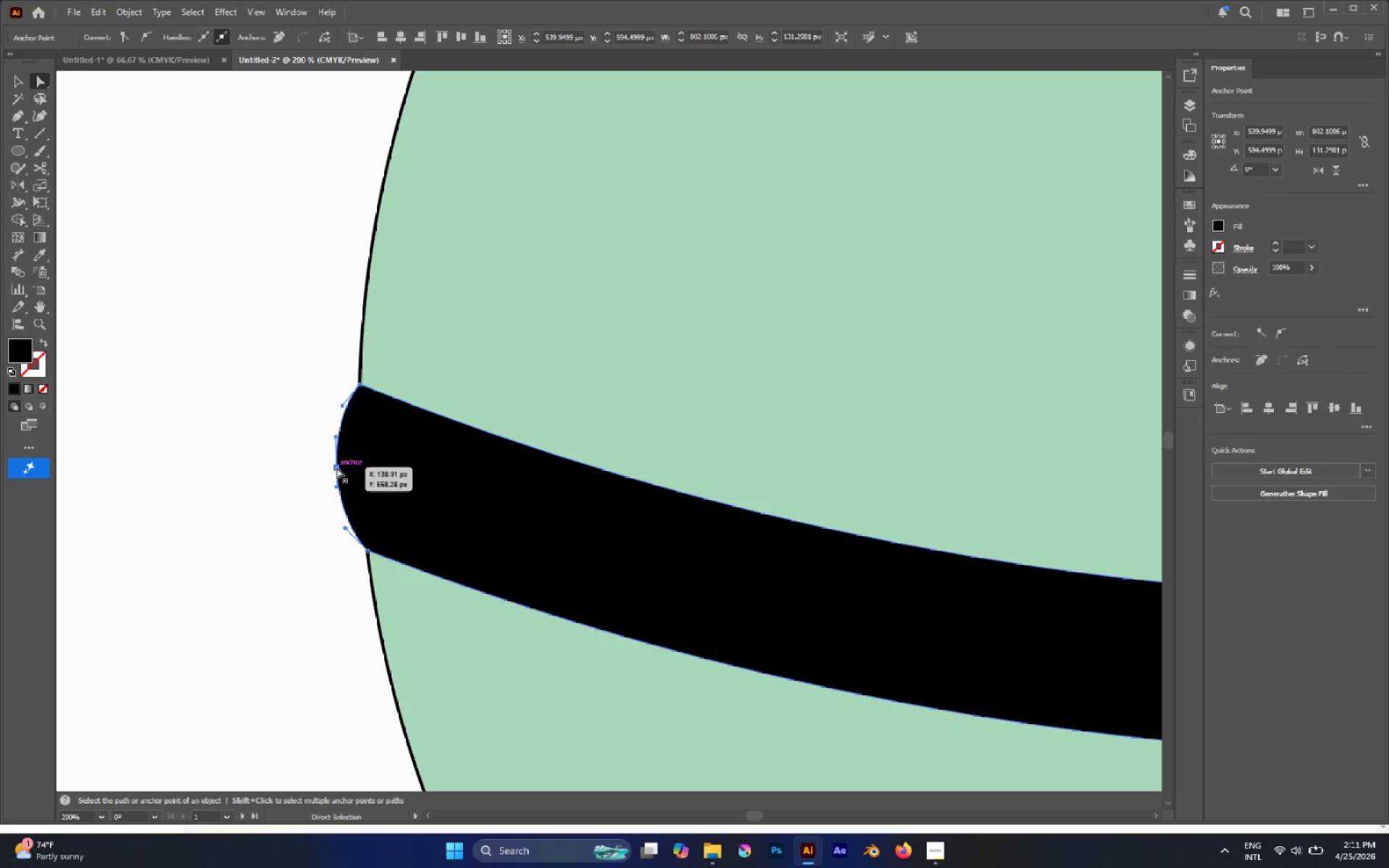 
left_click_drag(start_coordinate=[336, 467], to_coordinate=[328, 464])
 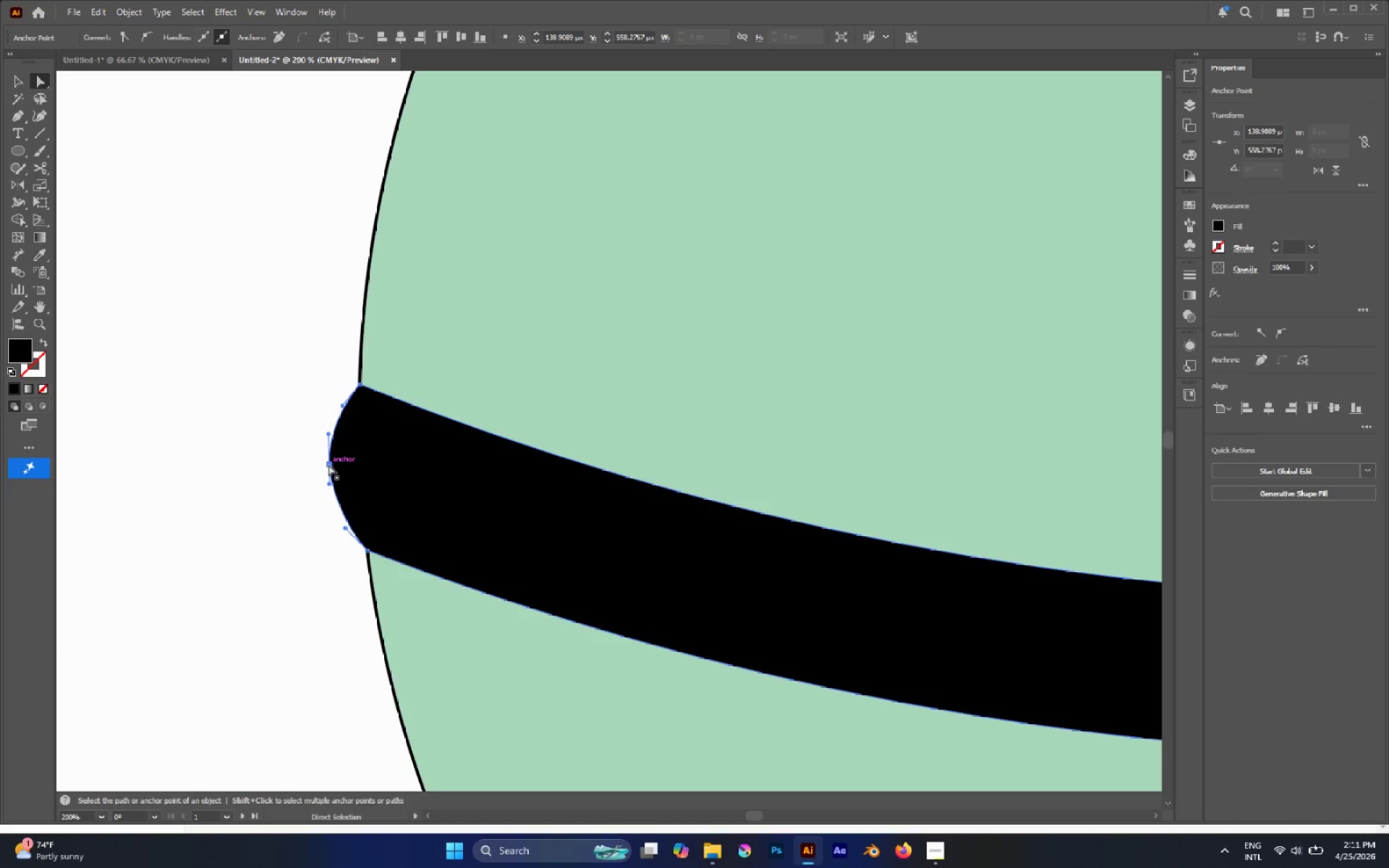 
key(S)
 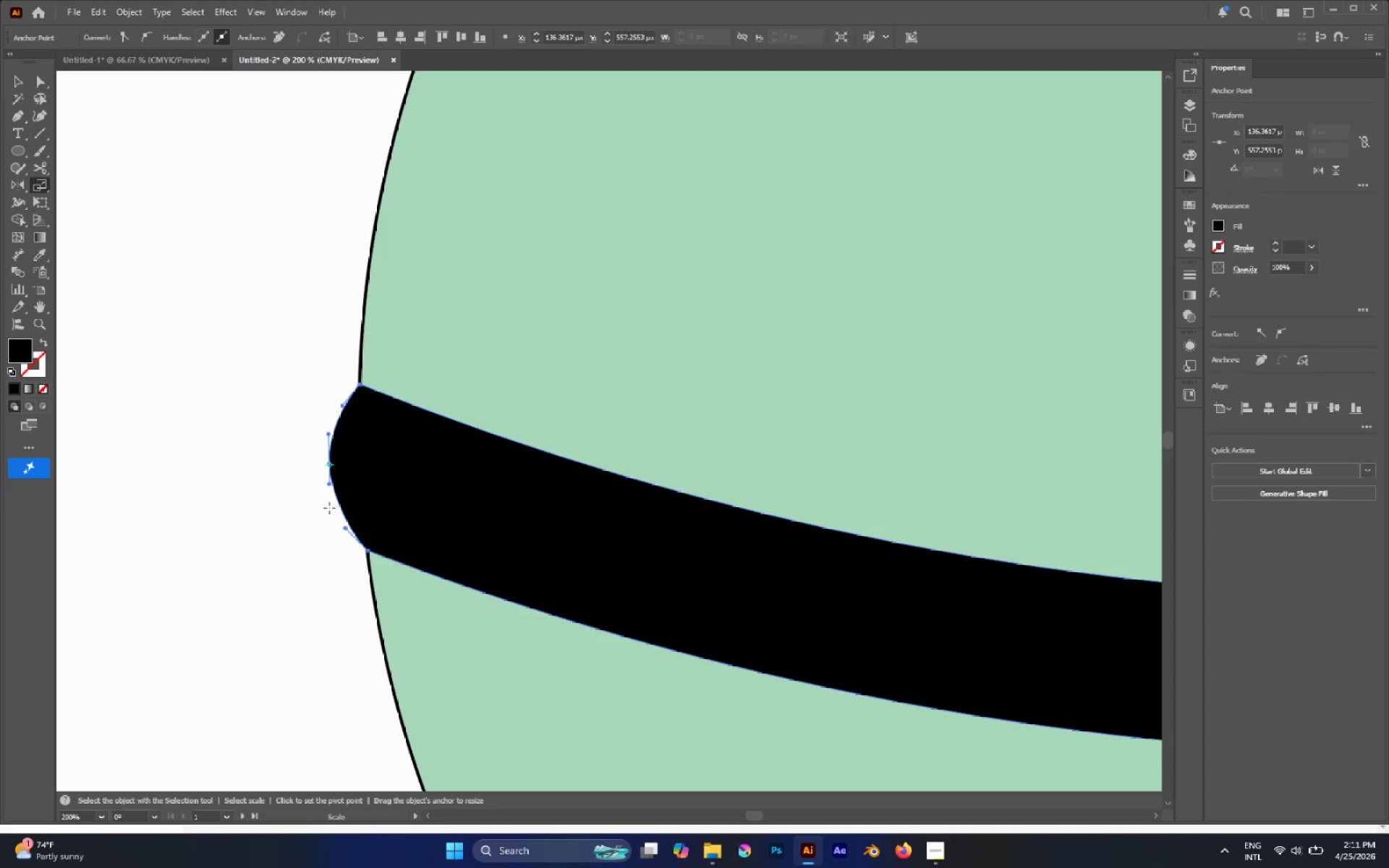 
left_click_drag(start_coordinate=[326, 511], to_coordinate=[319, 524])
 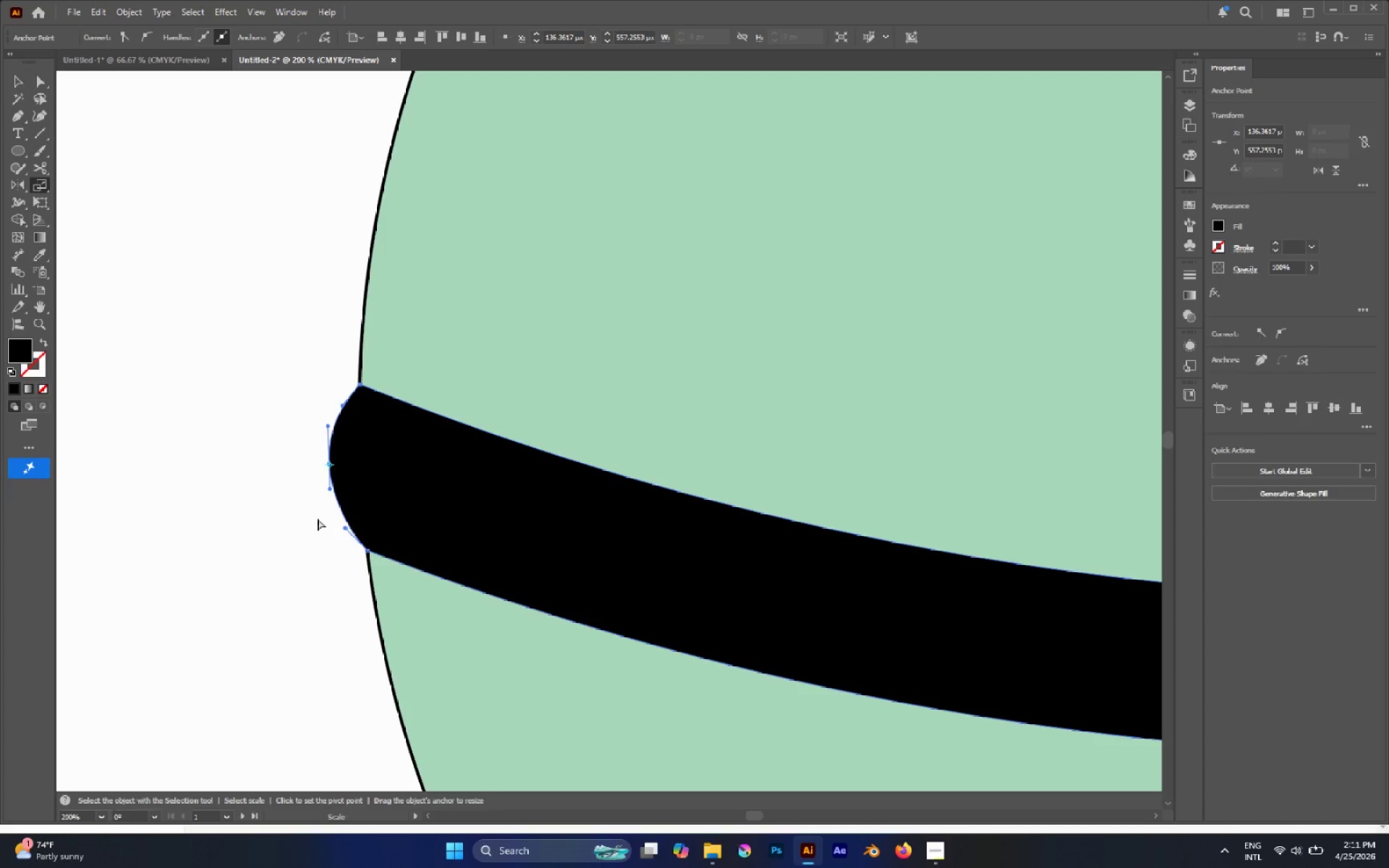 
key(A)
 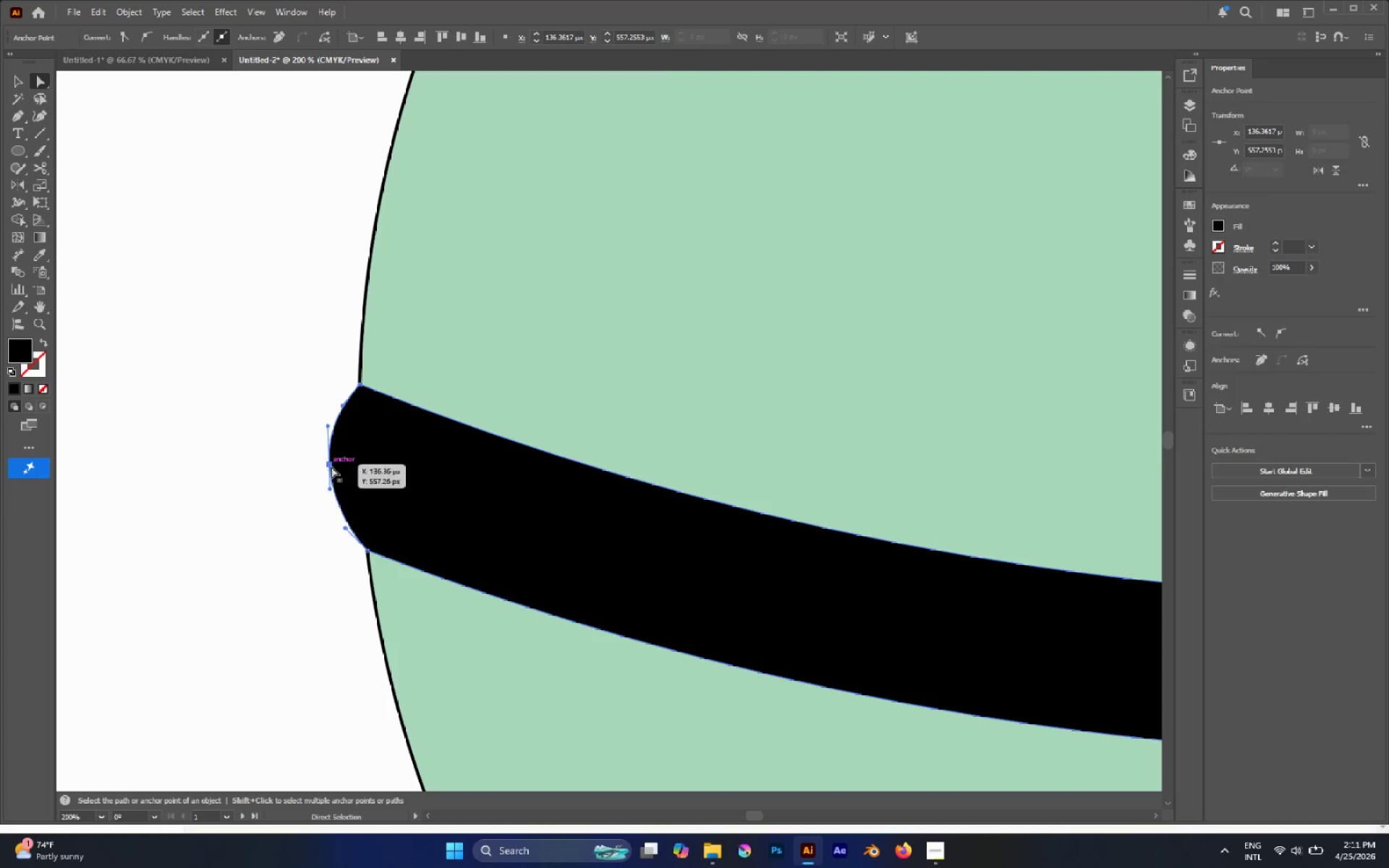 
left_click([331, 466])
 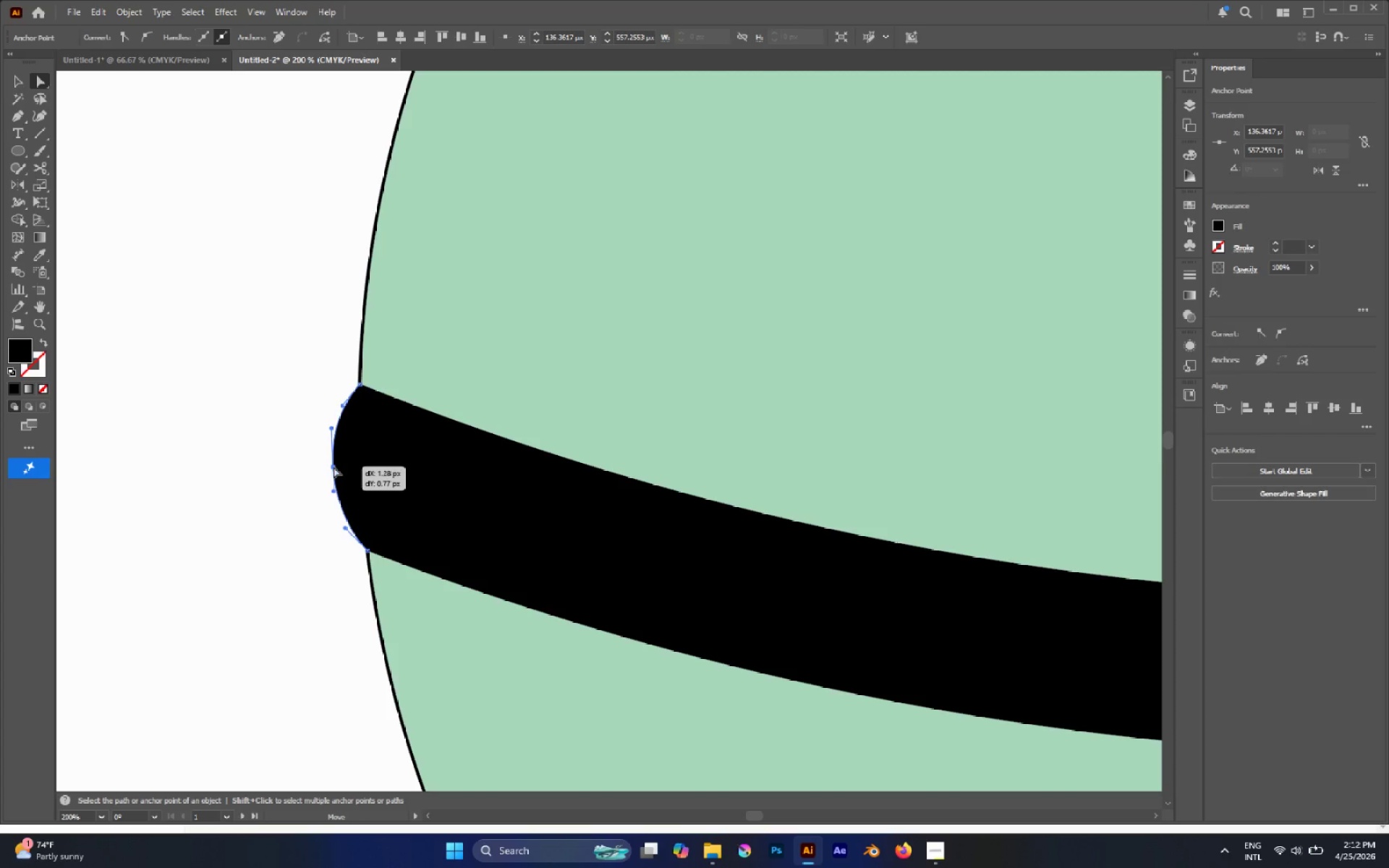 
left_click([296, 446])
 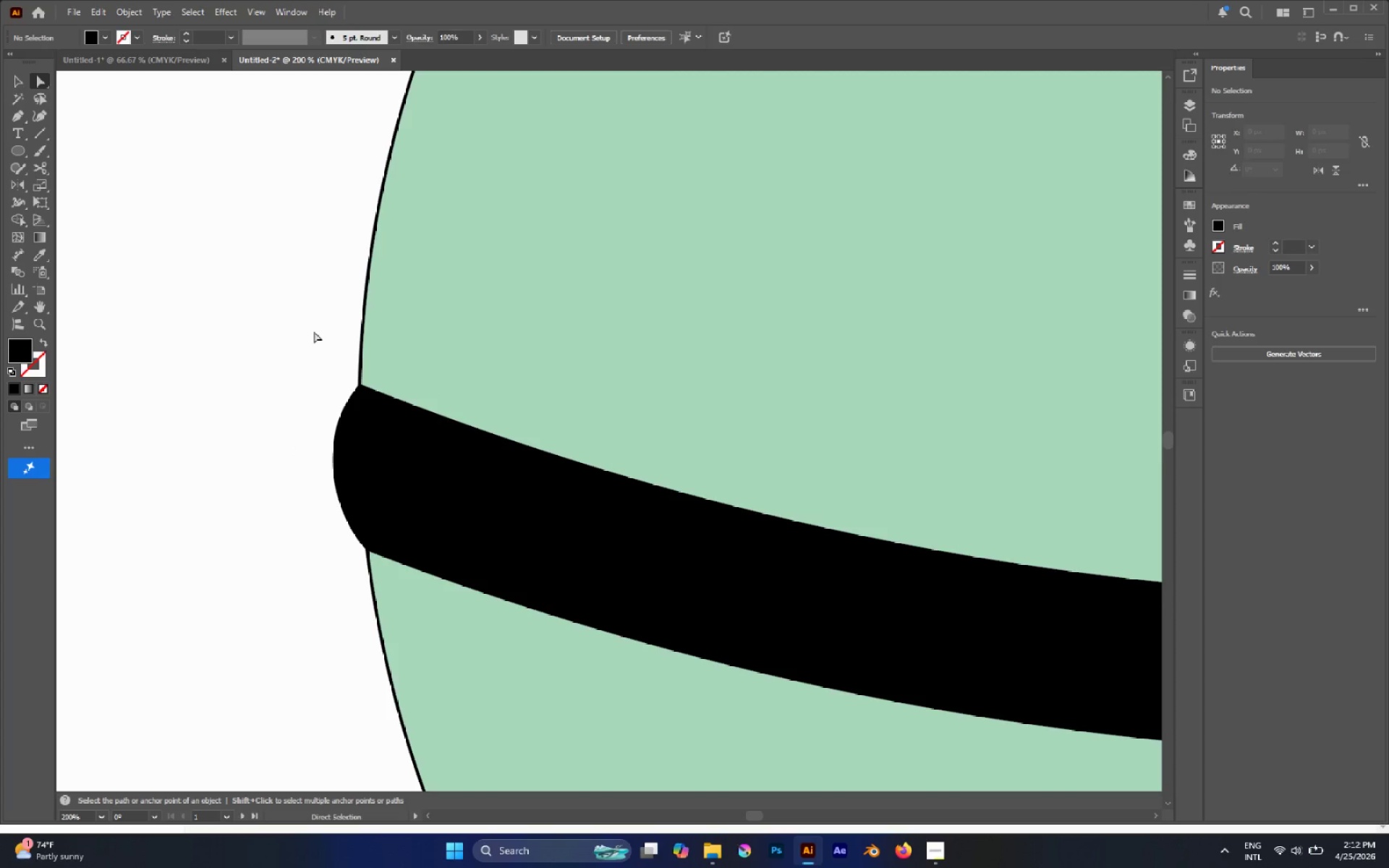 
wait(7.08)
 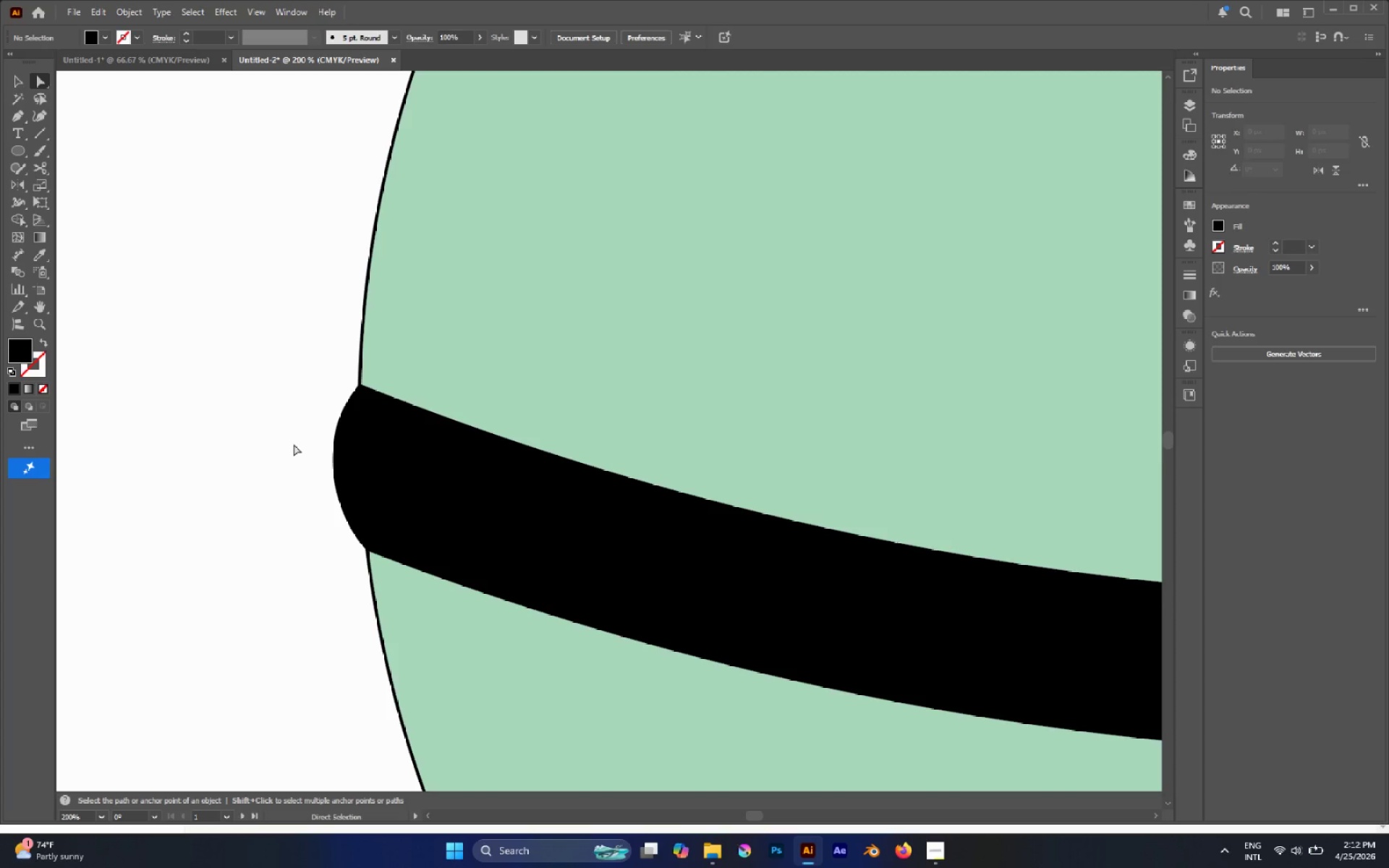 
hold_key(key=AltLeft, duration=0.66)
scroll: coordinate [307, 362], scroll_direction: down, amount: 4.0
 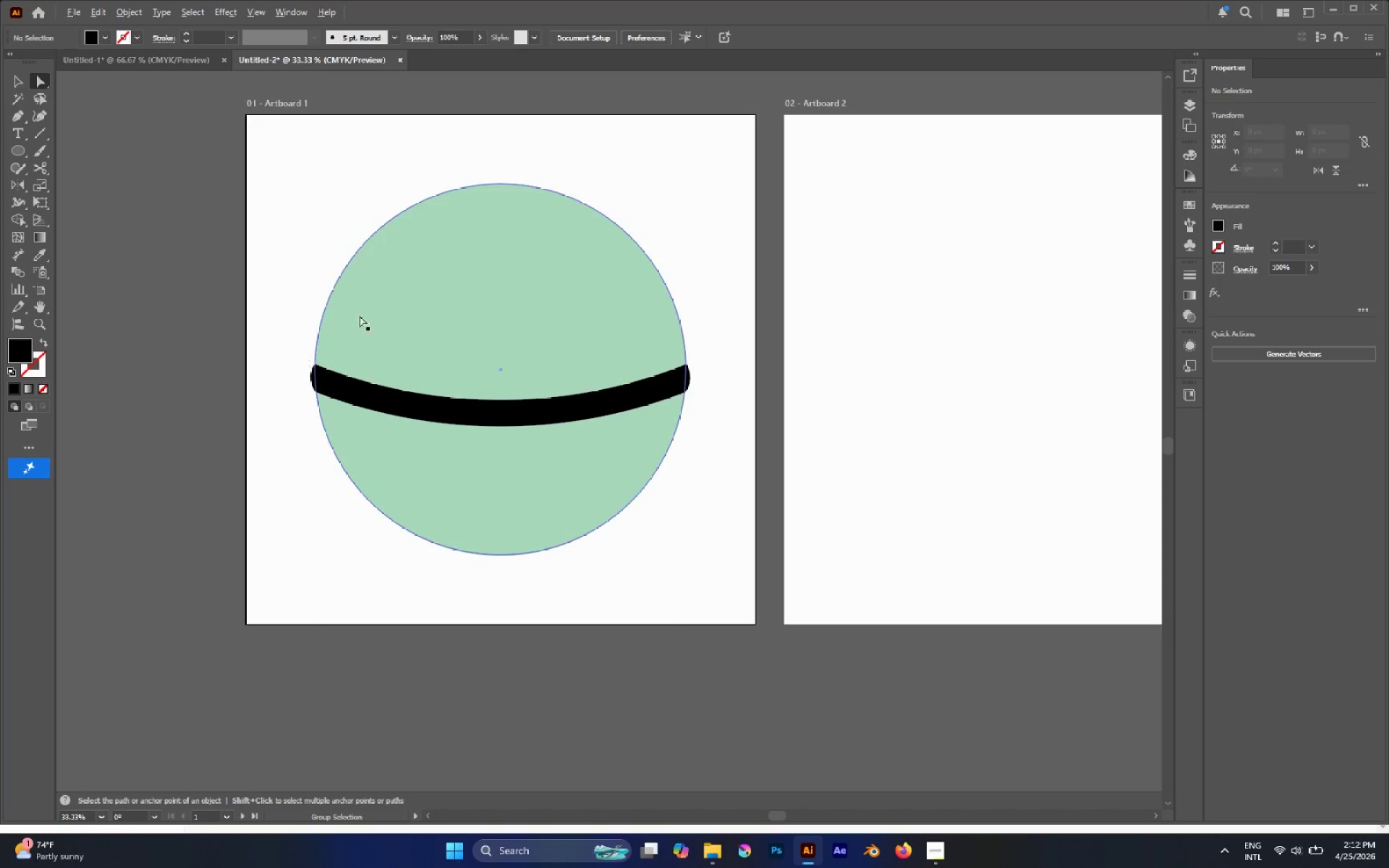 
left_click([412, 286])
 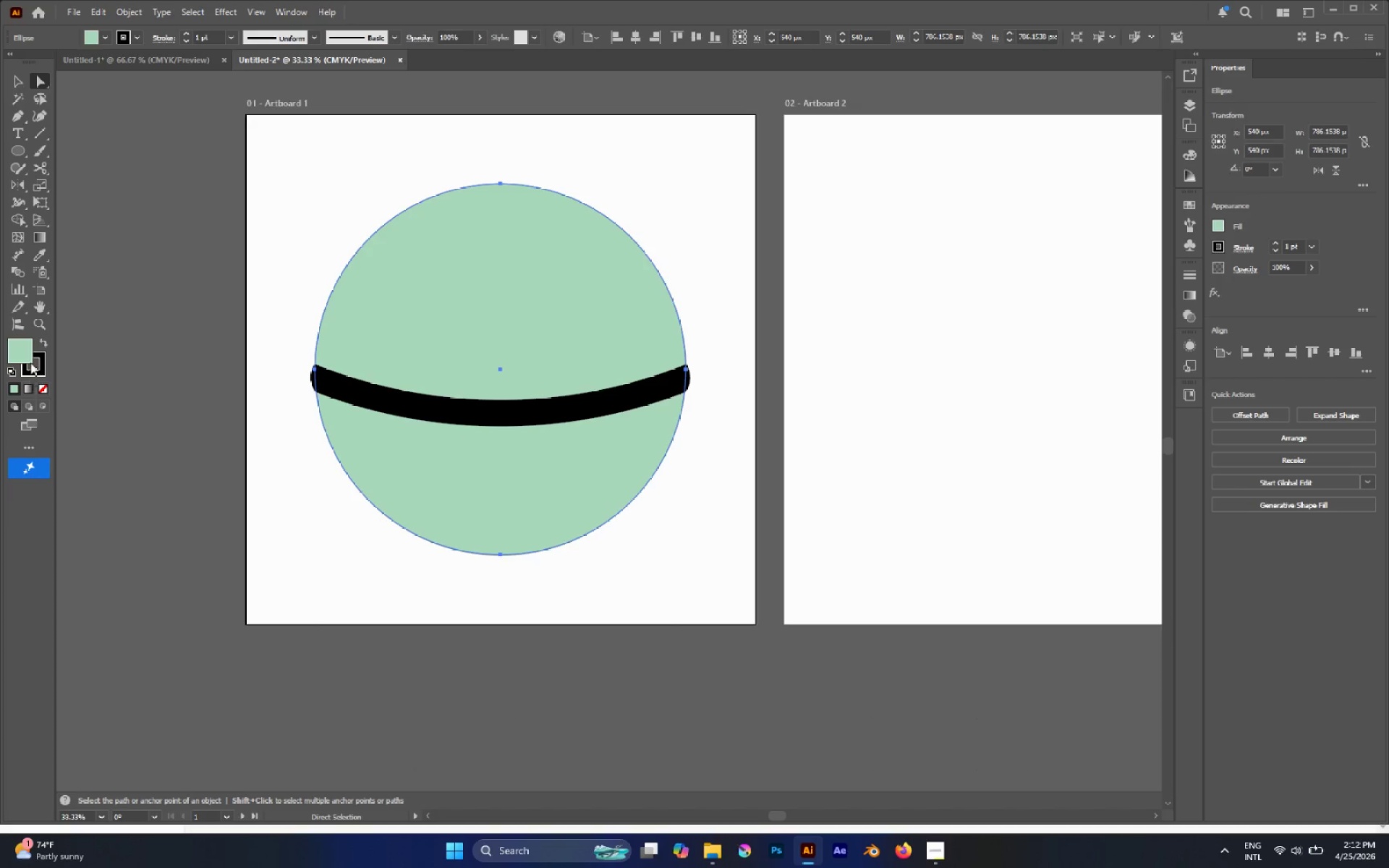 
double_click([28, 352])
 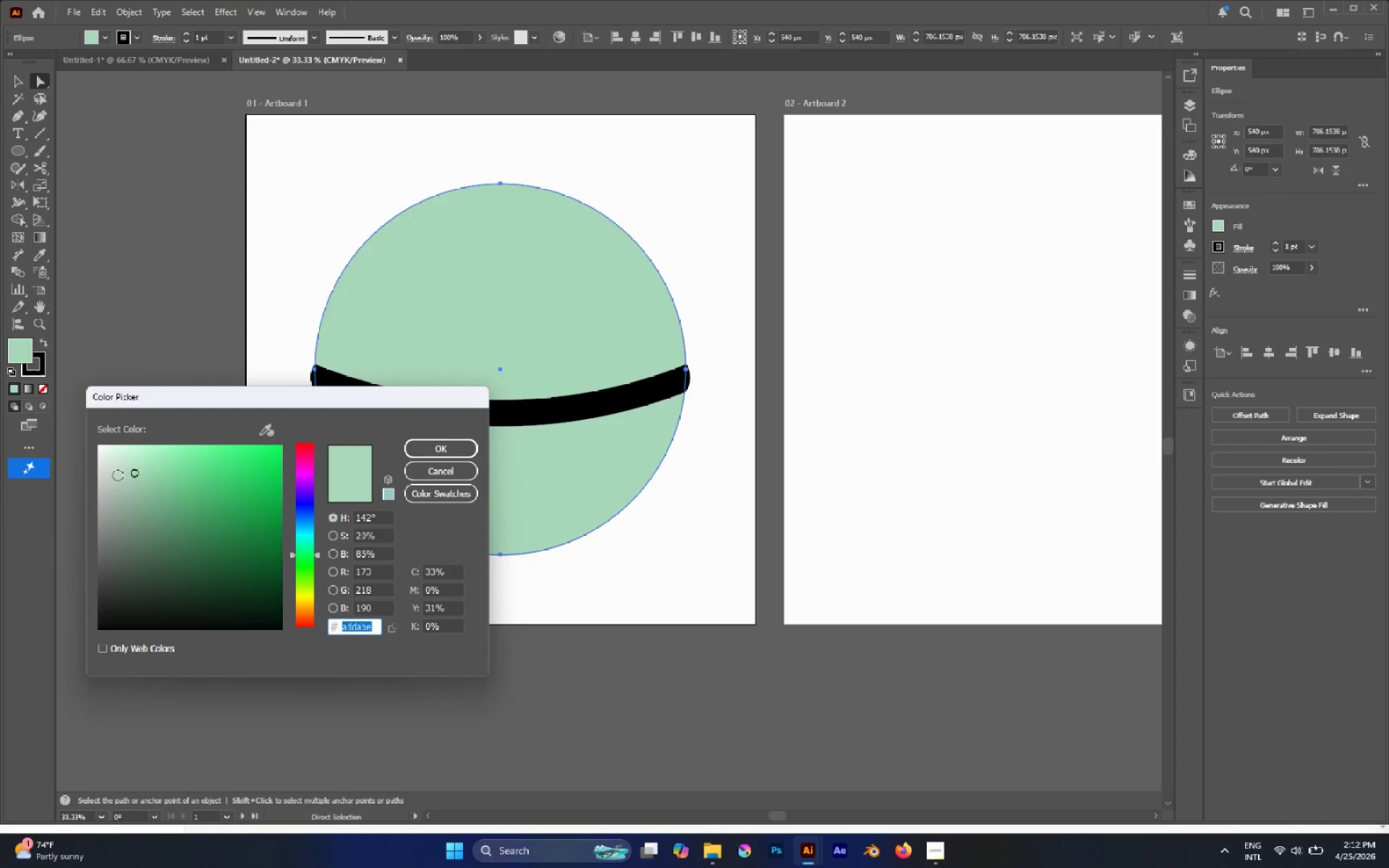 
left_click_drag(start_coordinate=[120, 466], to_coordinate=[142, 462])
 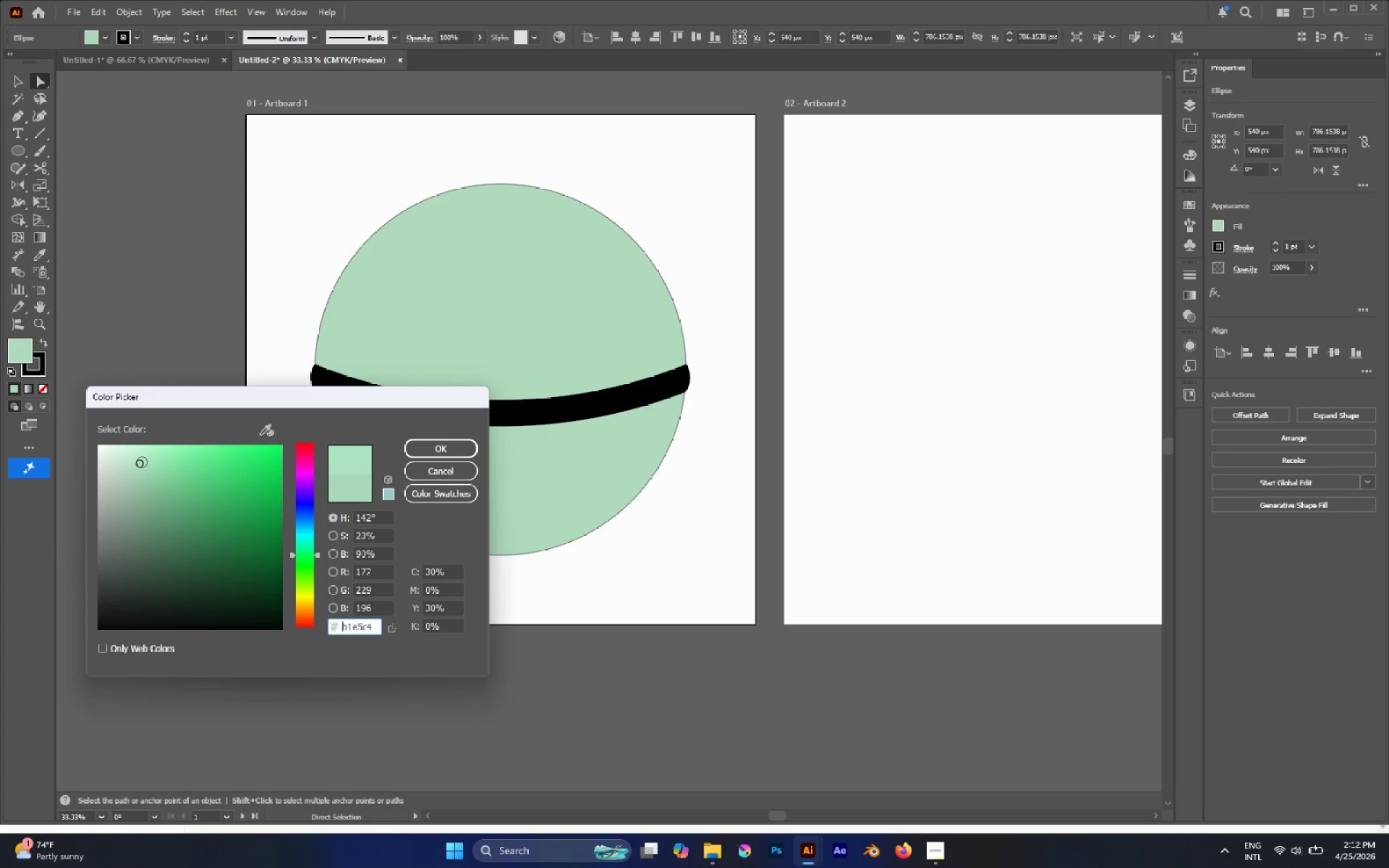 
left_click_drag(start_coordinate=[142, 462], to_coordinate=[161, 439])
 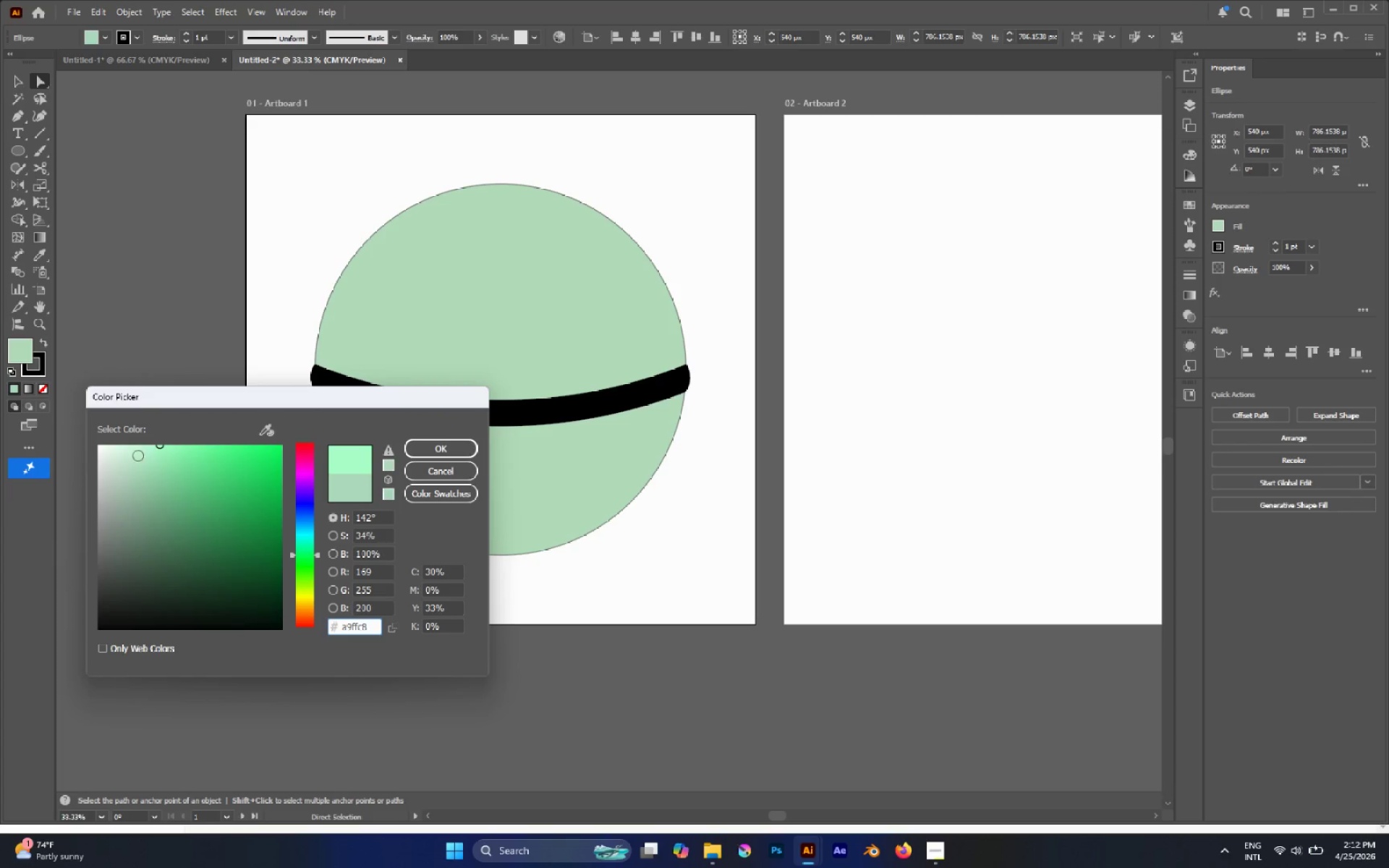 
left_click_drag(start_coordinate=[129, 451], to_coordinate=[145, 426])
 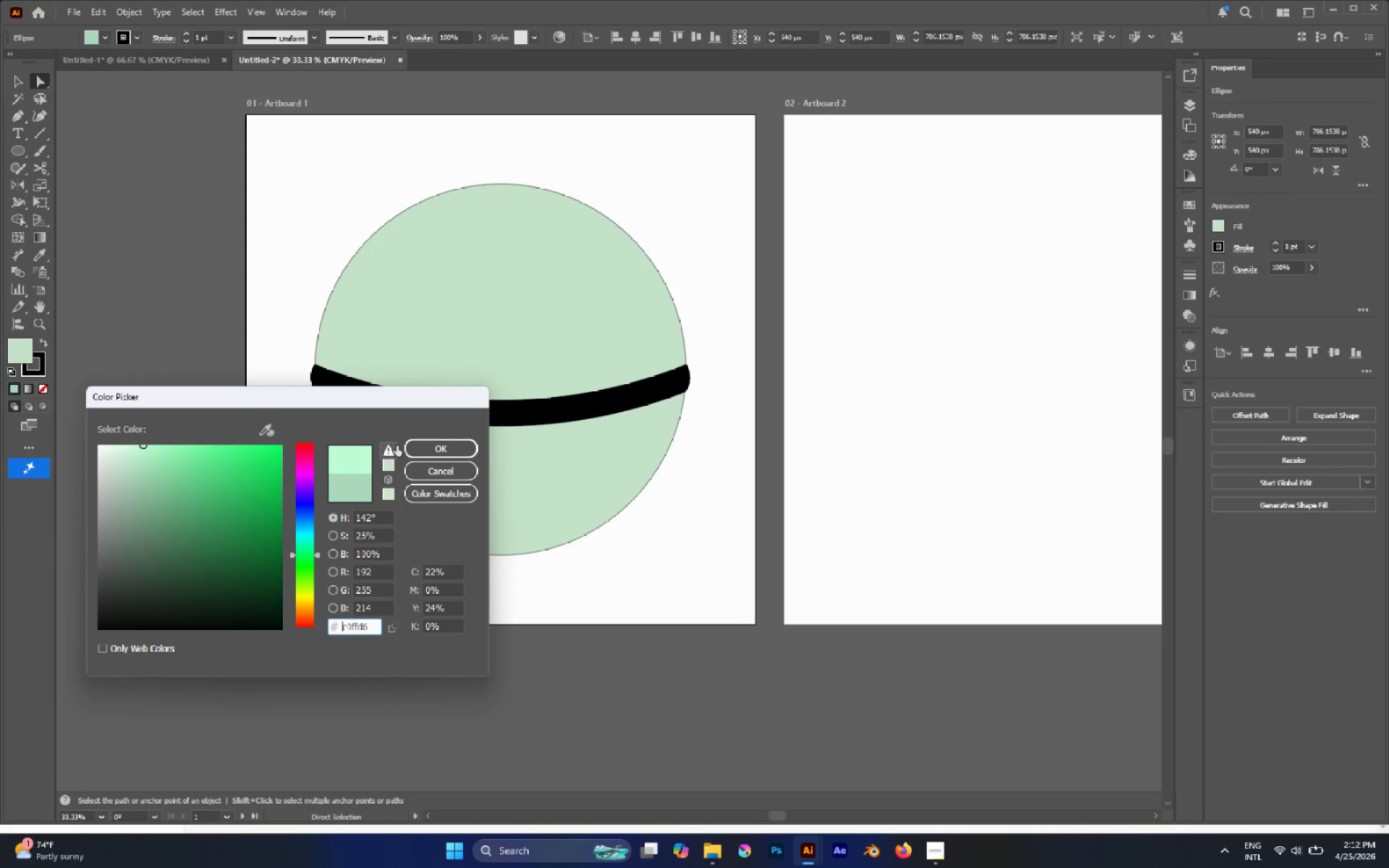 
left_click([412, 446])
 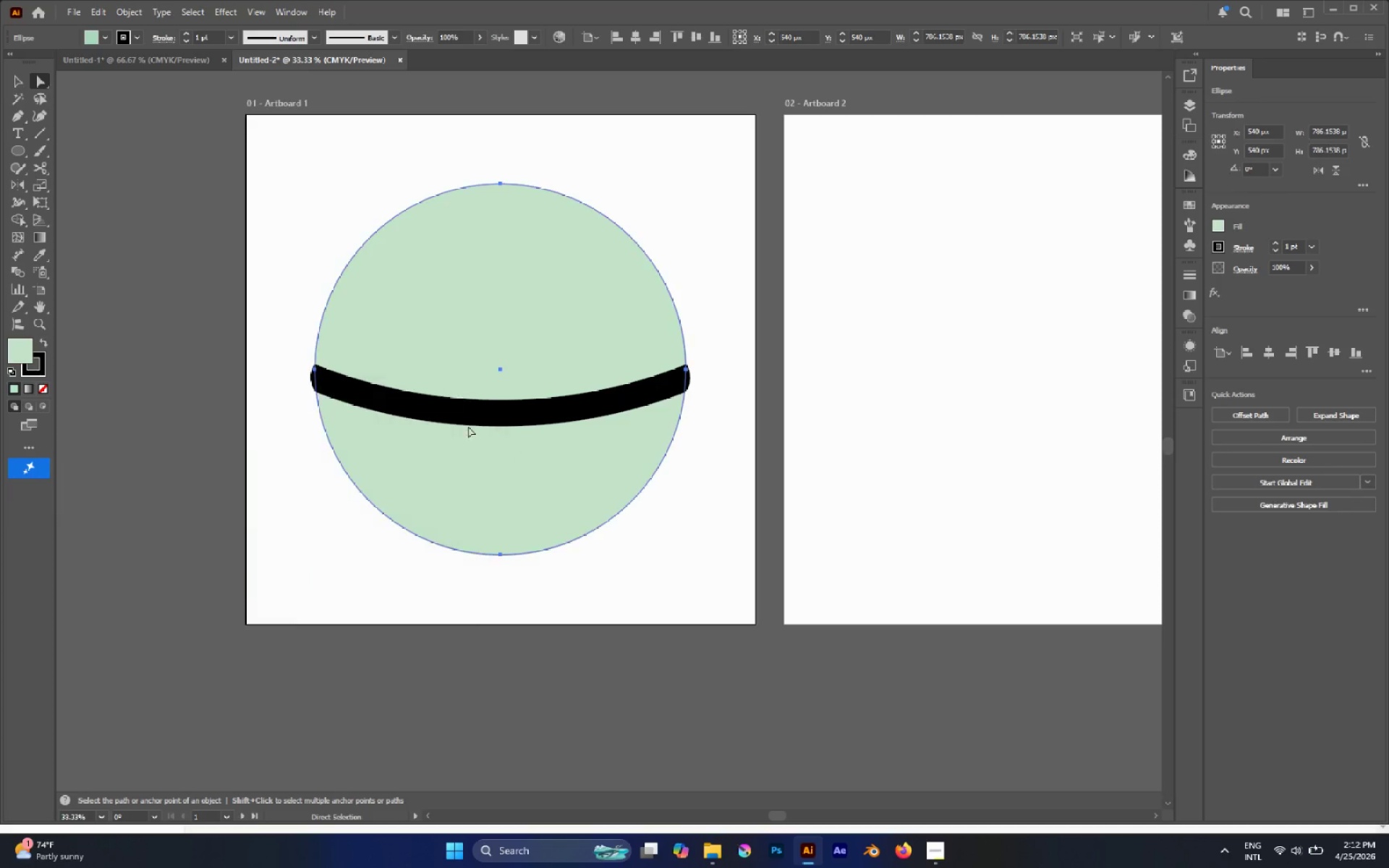 
left_click([469, 420])
 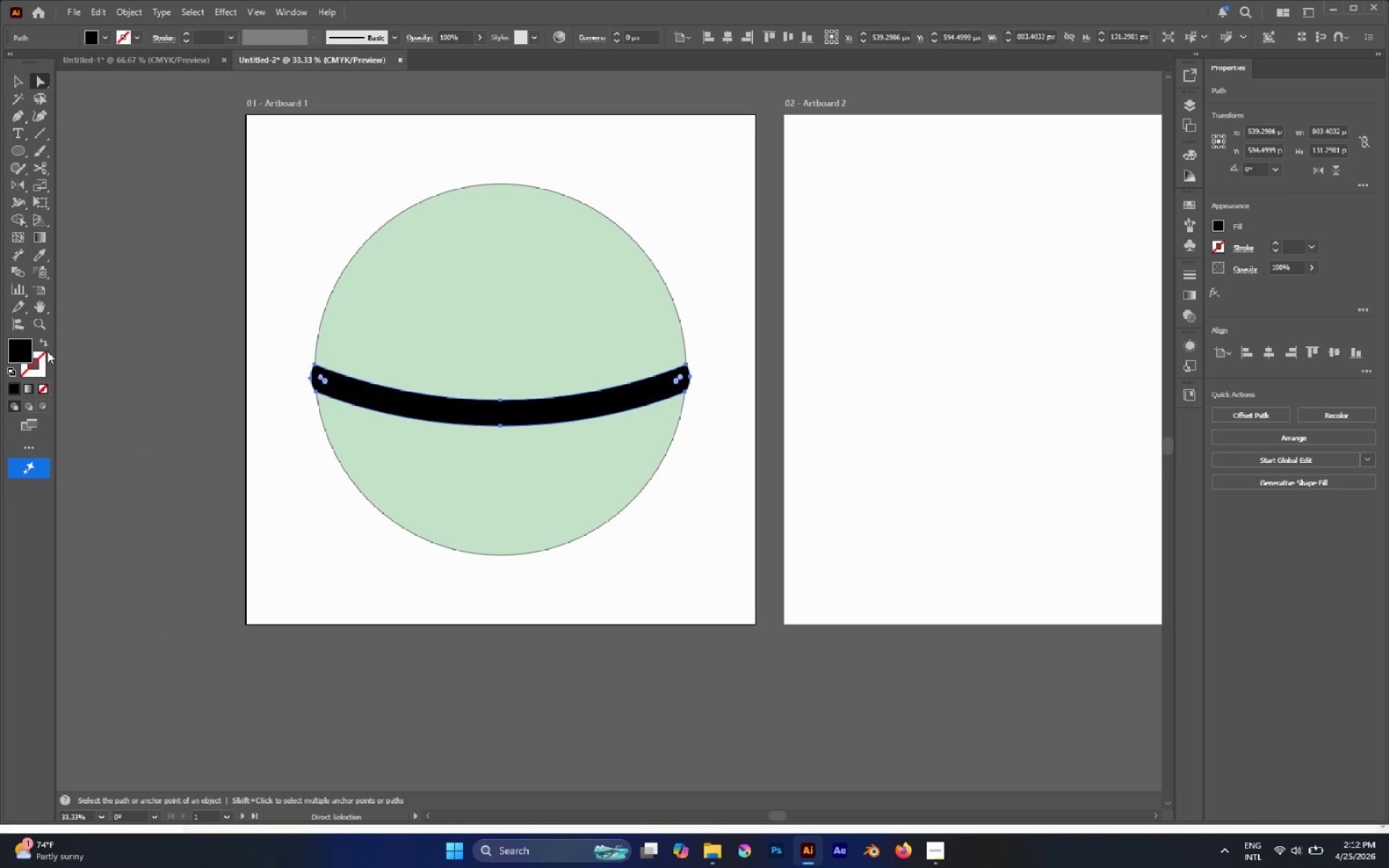 
left_click([24, 351])
 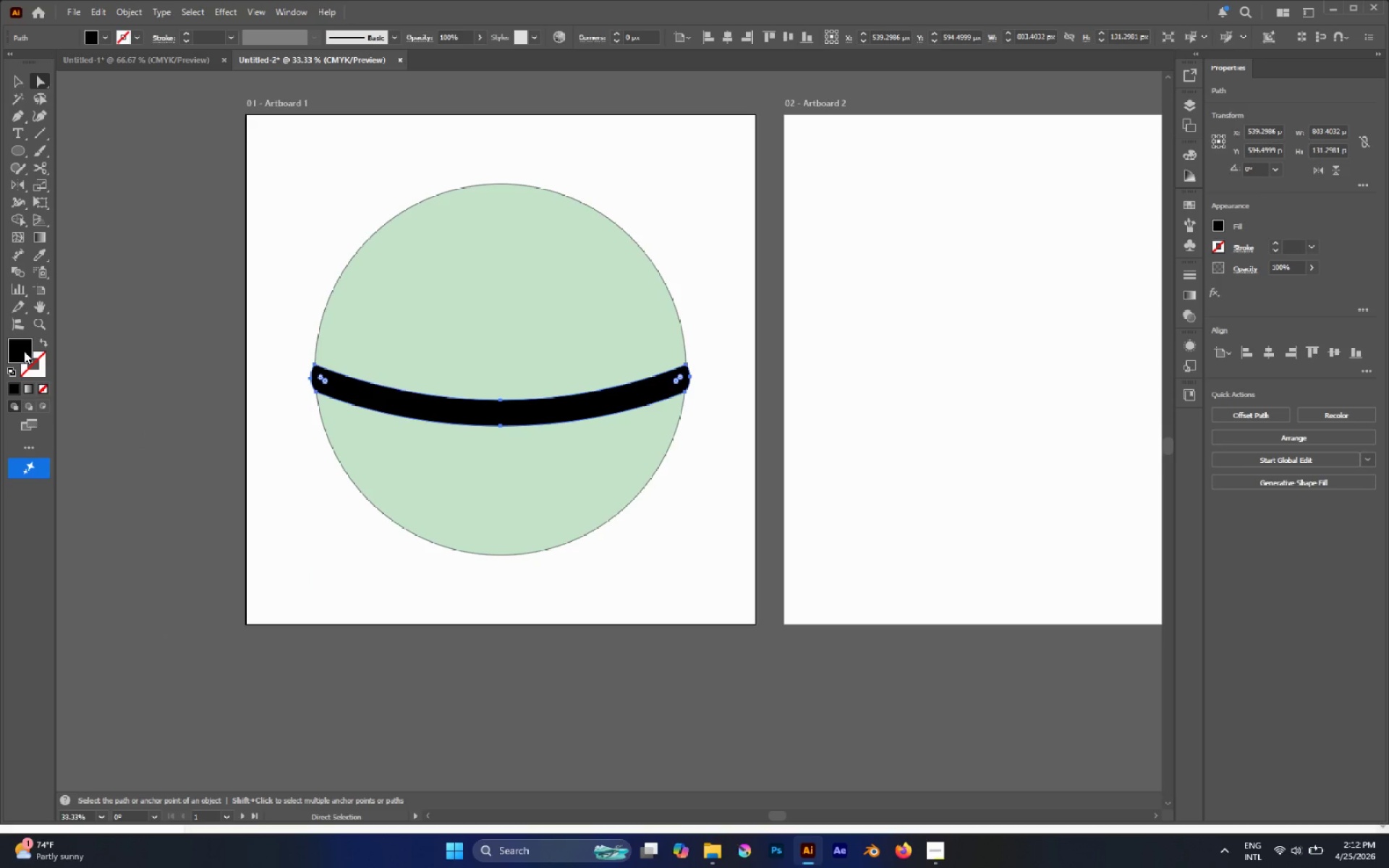 
key(Shift+X)
 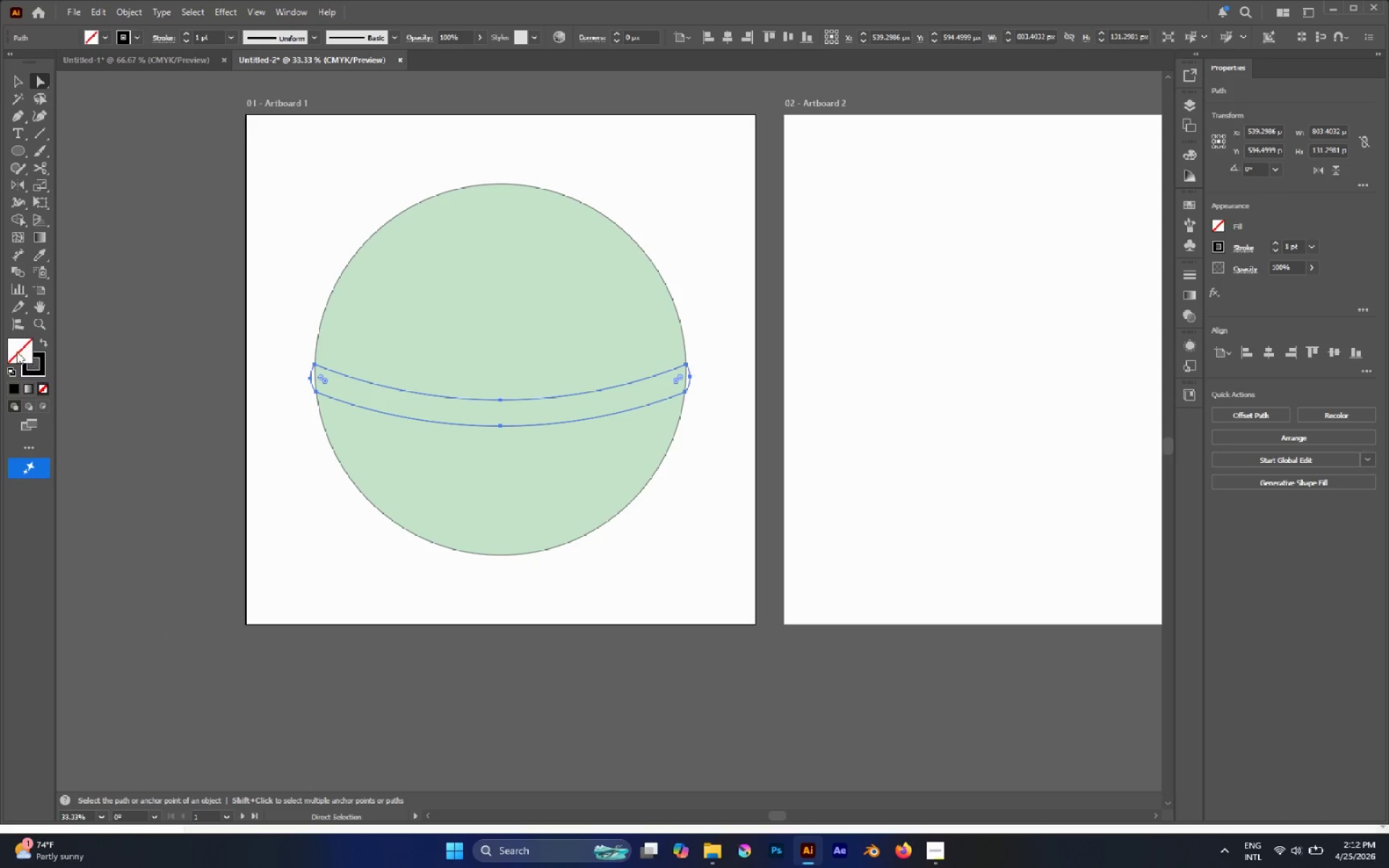 
double_click([17, 352])
 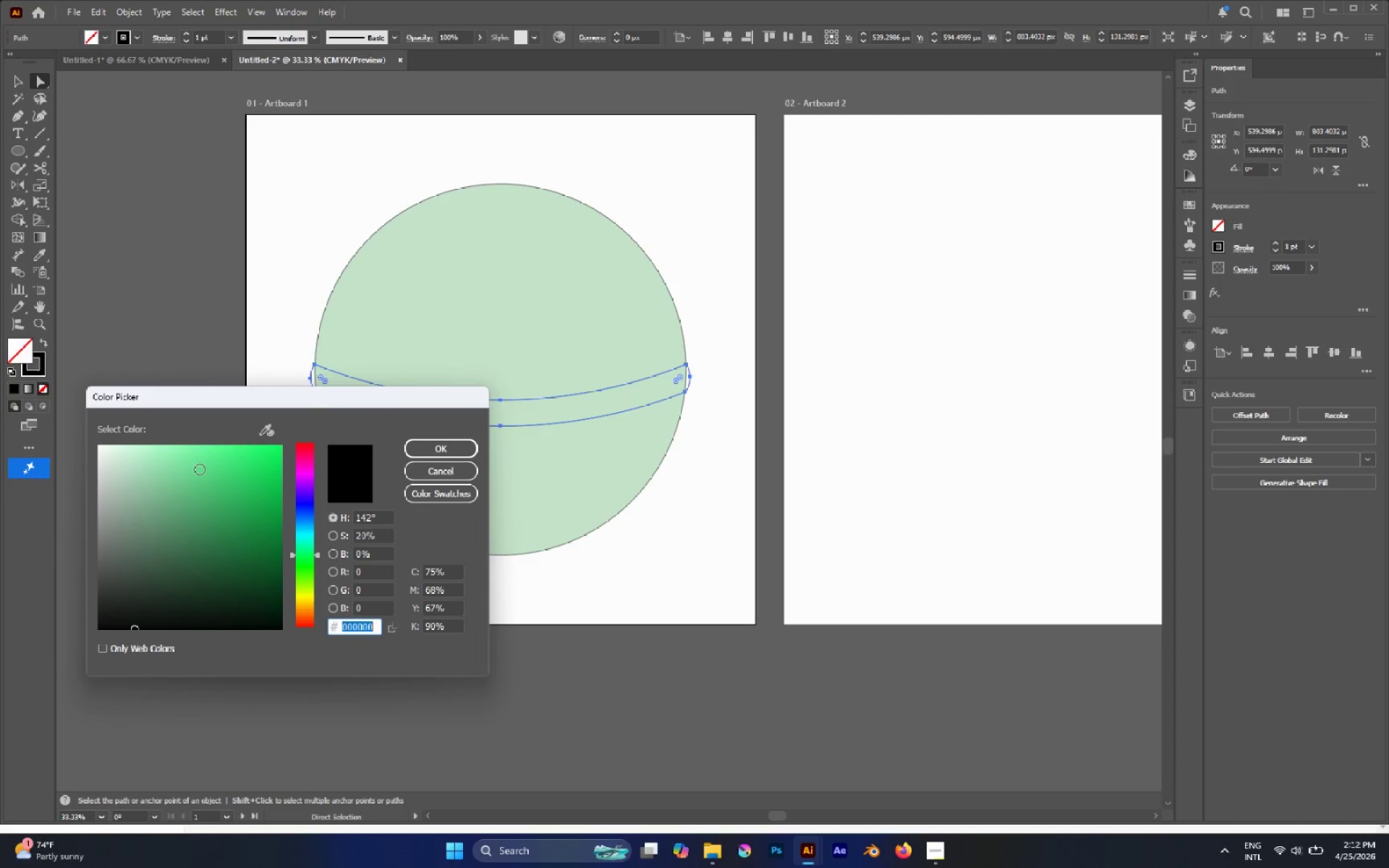 
left_click_drag(start_coordinate=[218, 477], to_coordinate=[216, 493])
 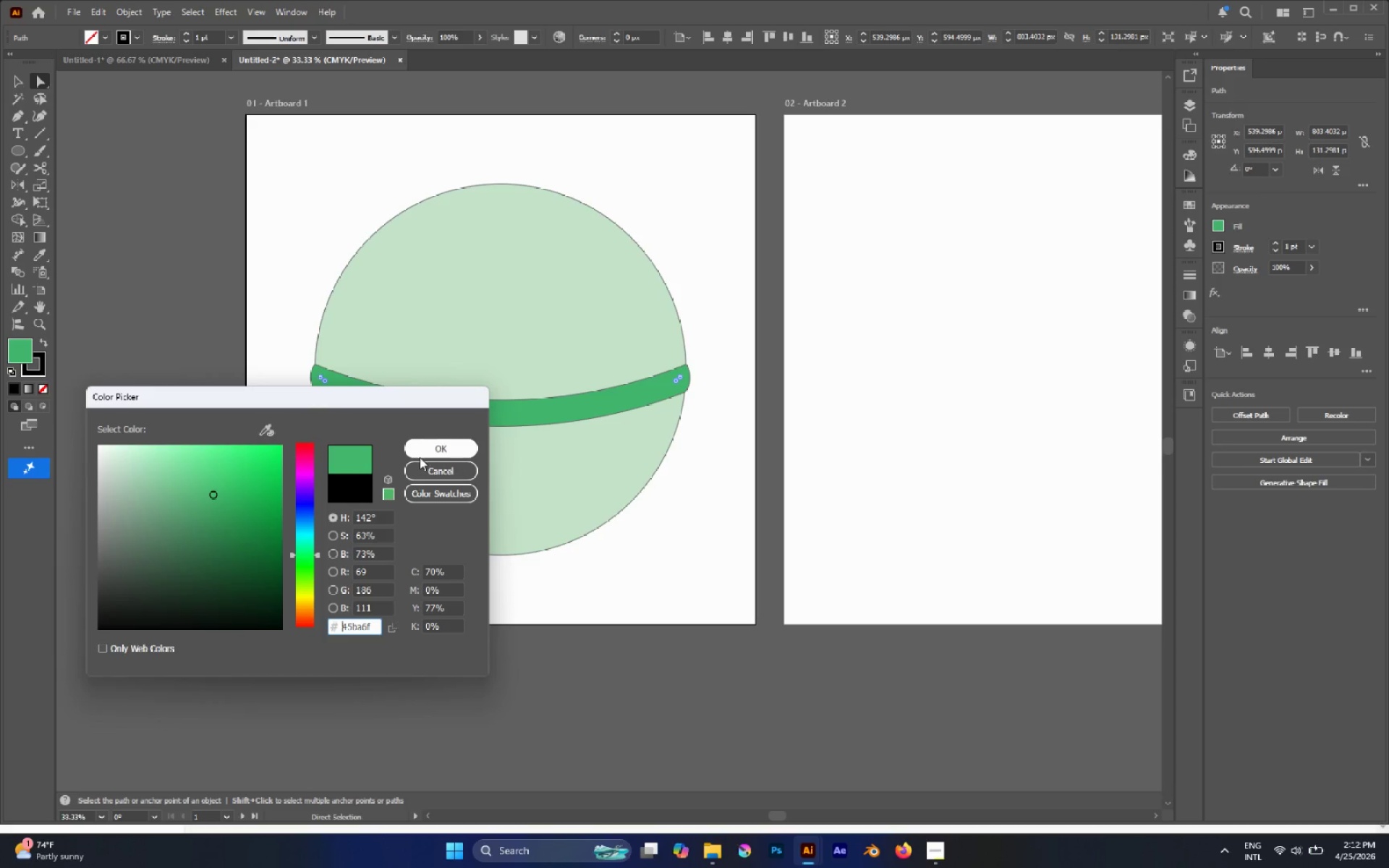 
left_click([422, 454])
 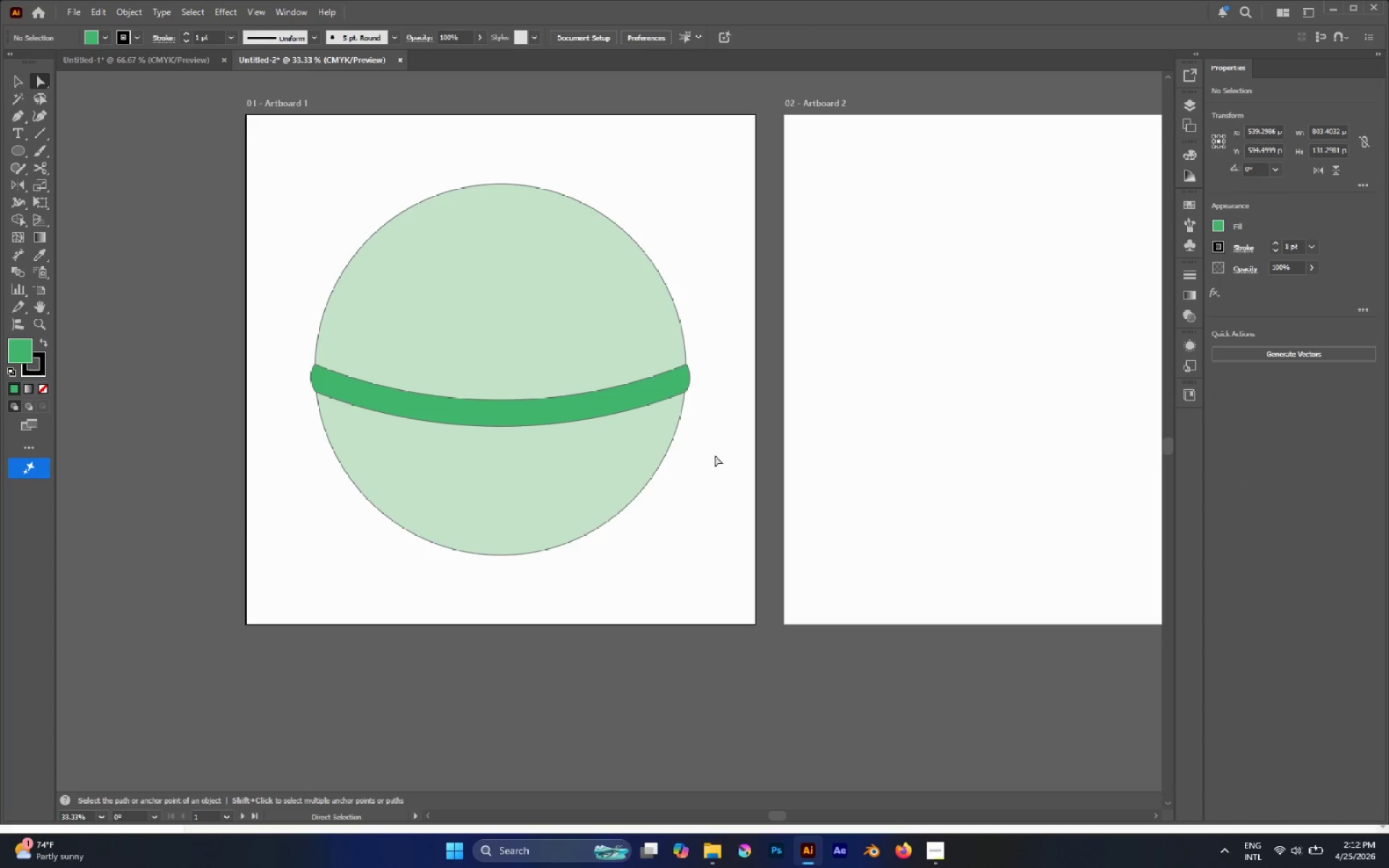 
scroll: coordinate [652, 410], scroll_direction: up, amount: 6.0
 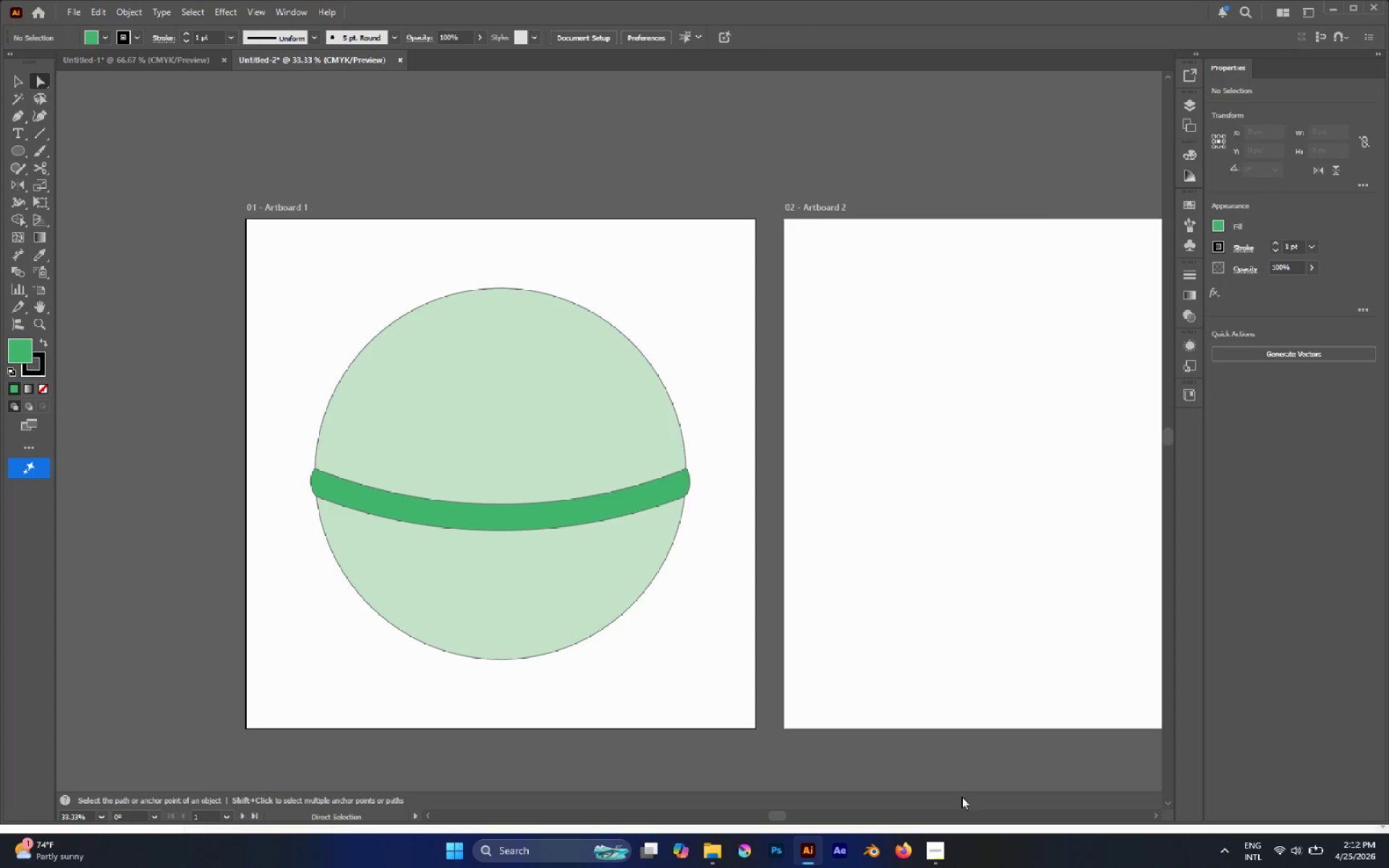 
left_click([935, 849])